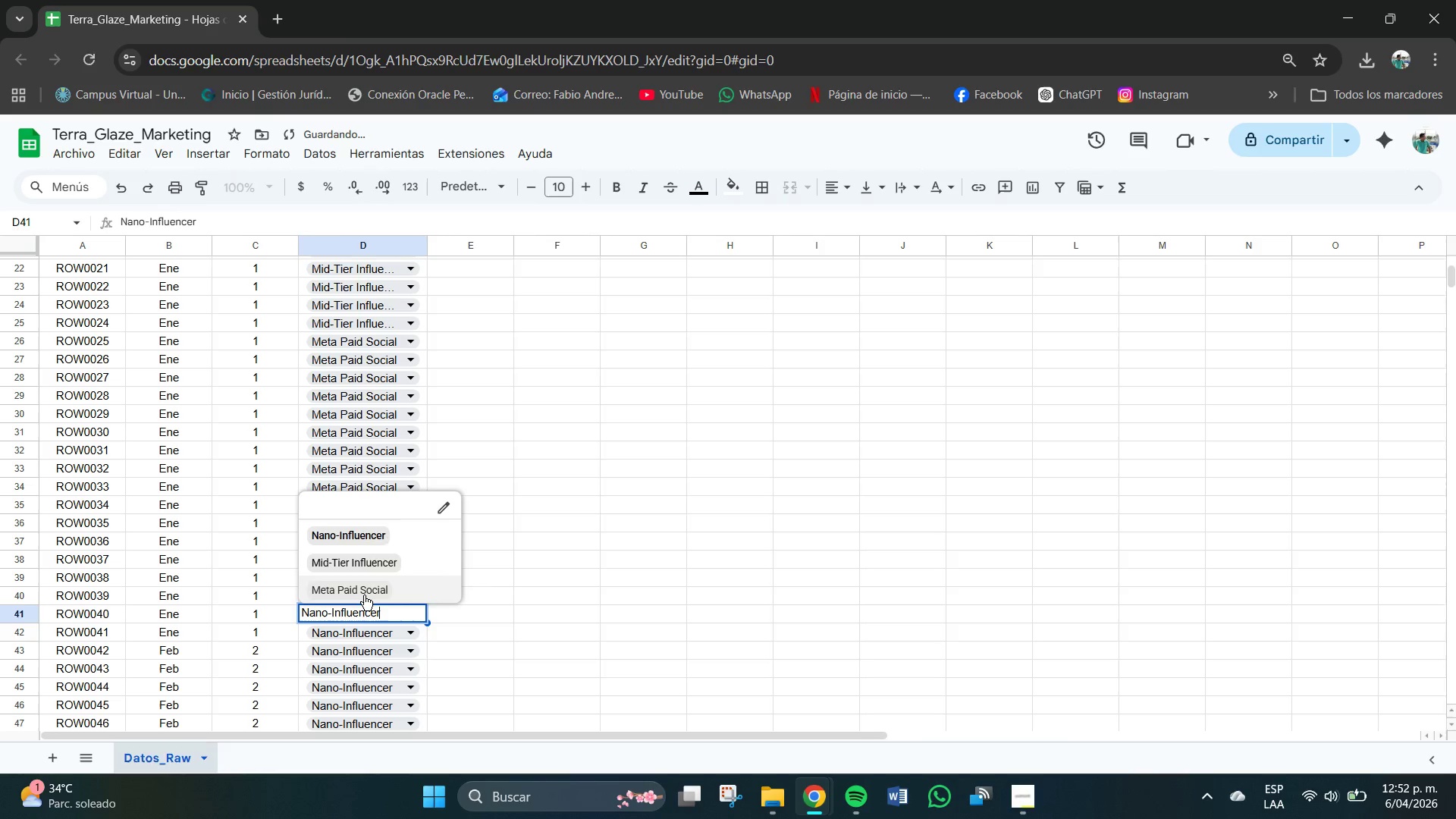 
left_click([364, 595])
 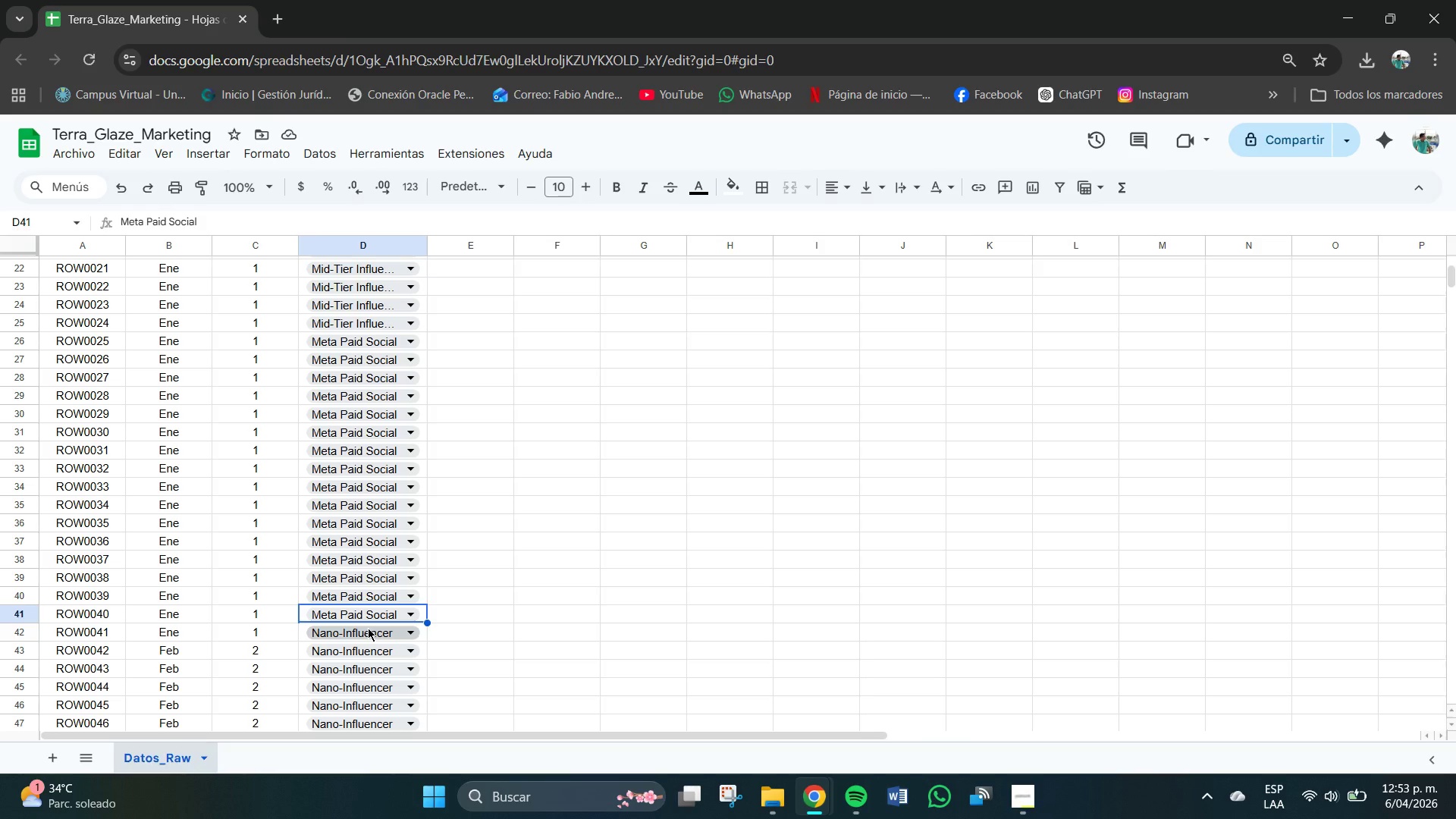 
wait(20.7)
 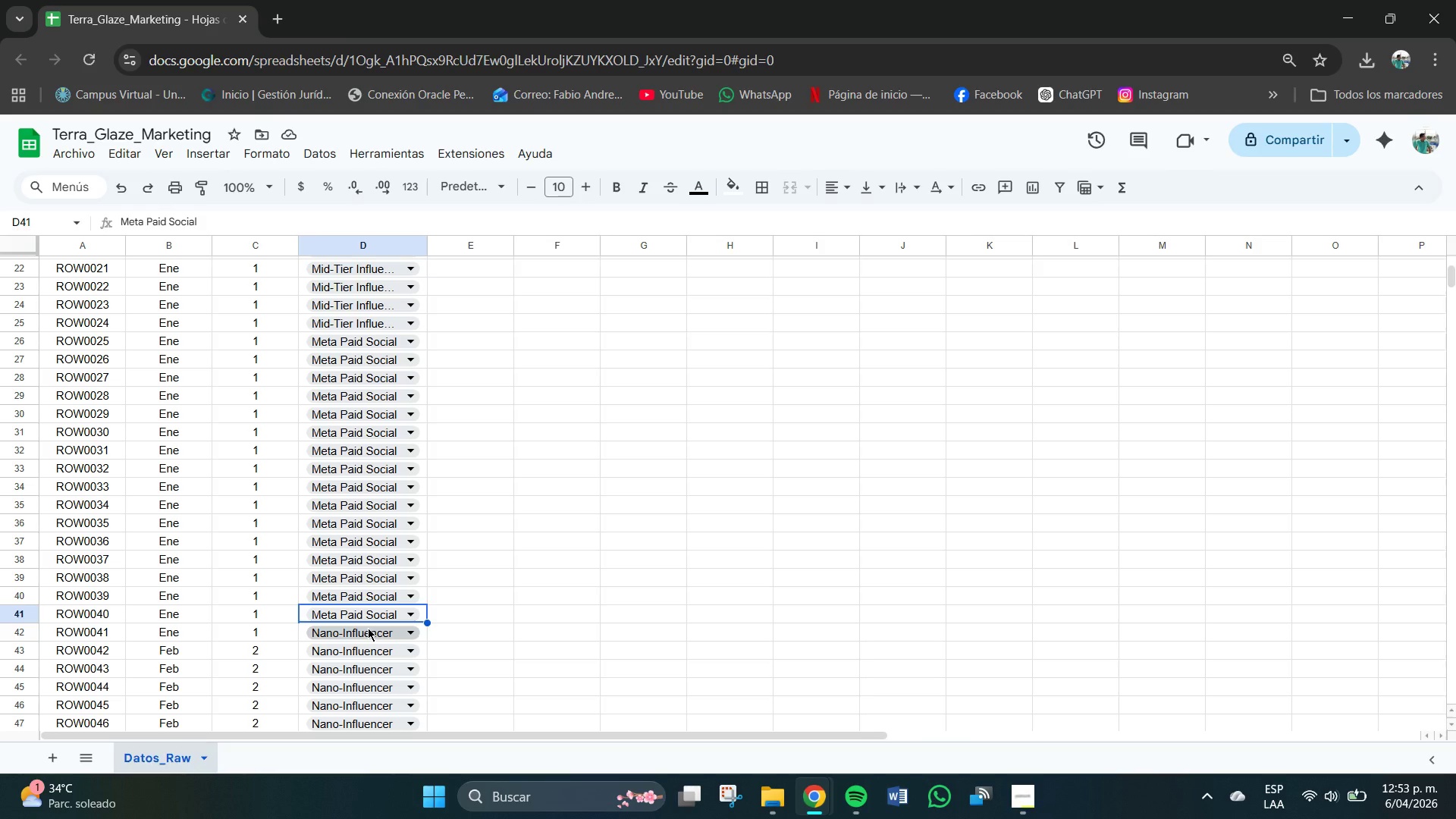 
scroll: coordinate [355, 653], scroll_direction: down, amount: 2.0
 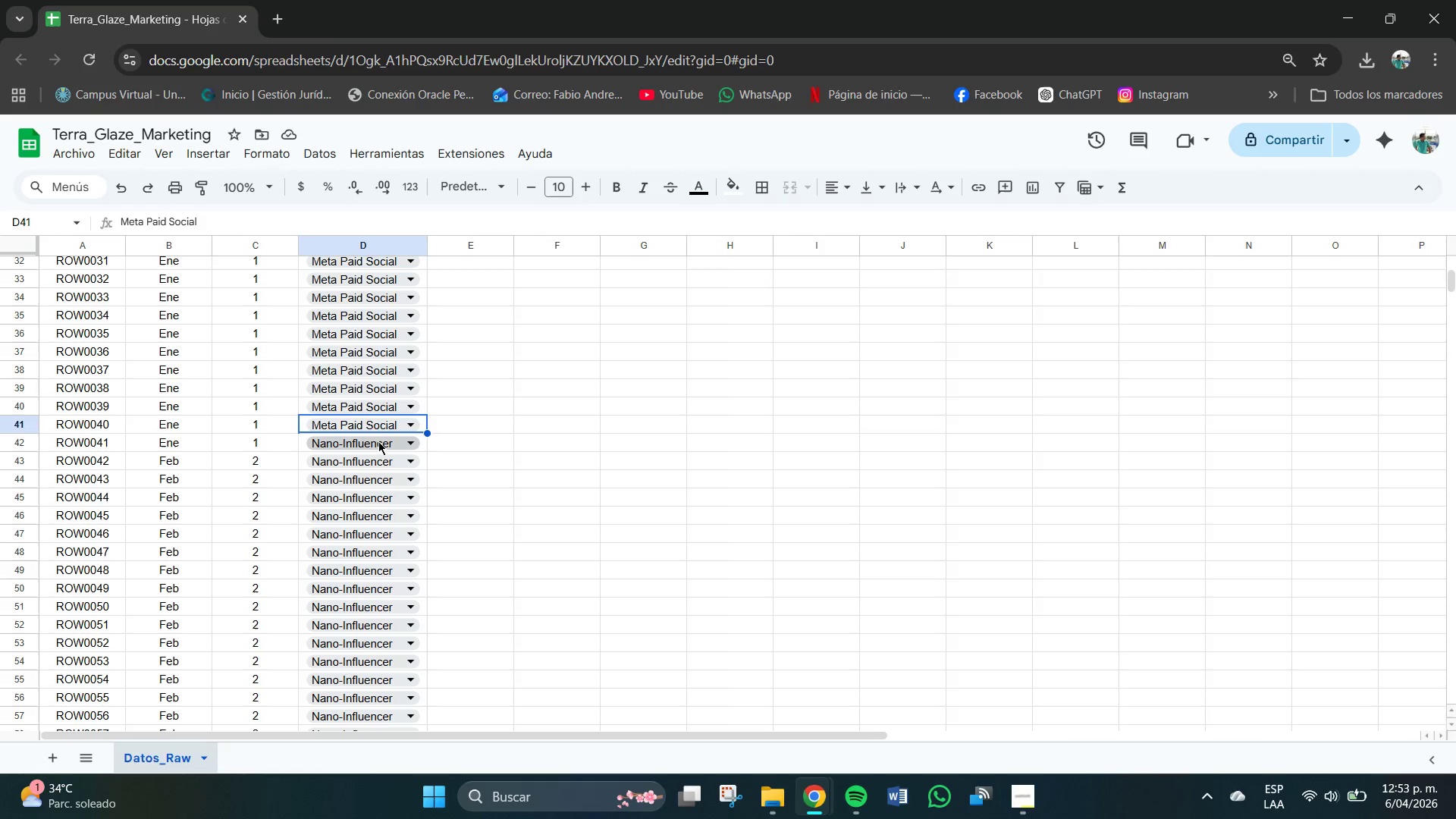 
left_click([366, 444])
 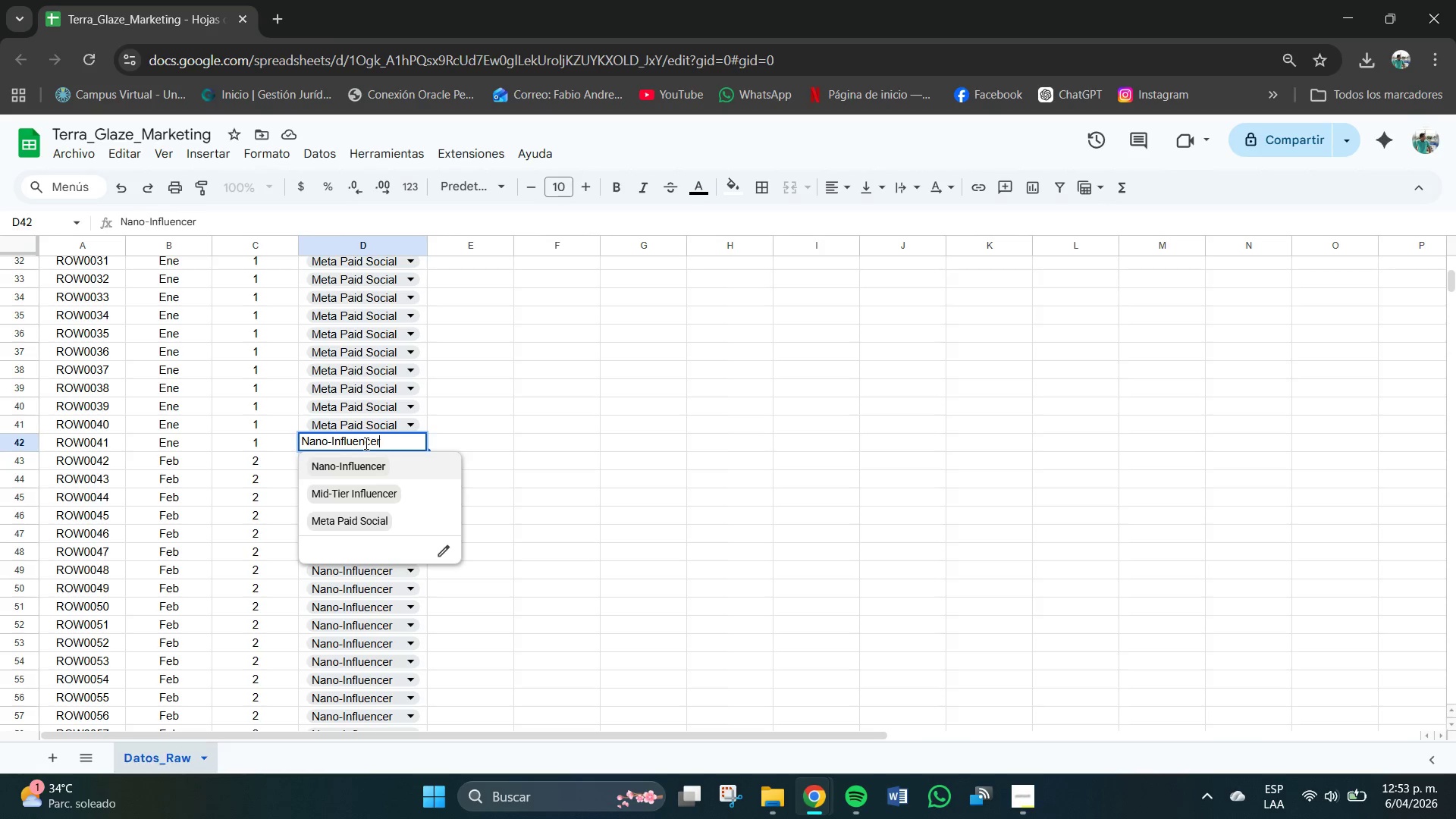 
wait(5.44)
 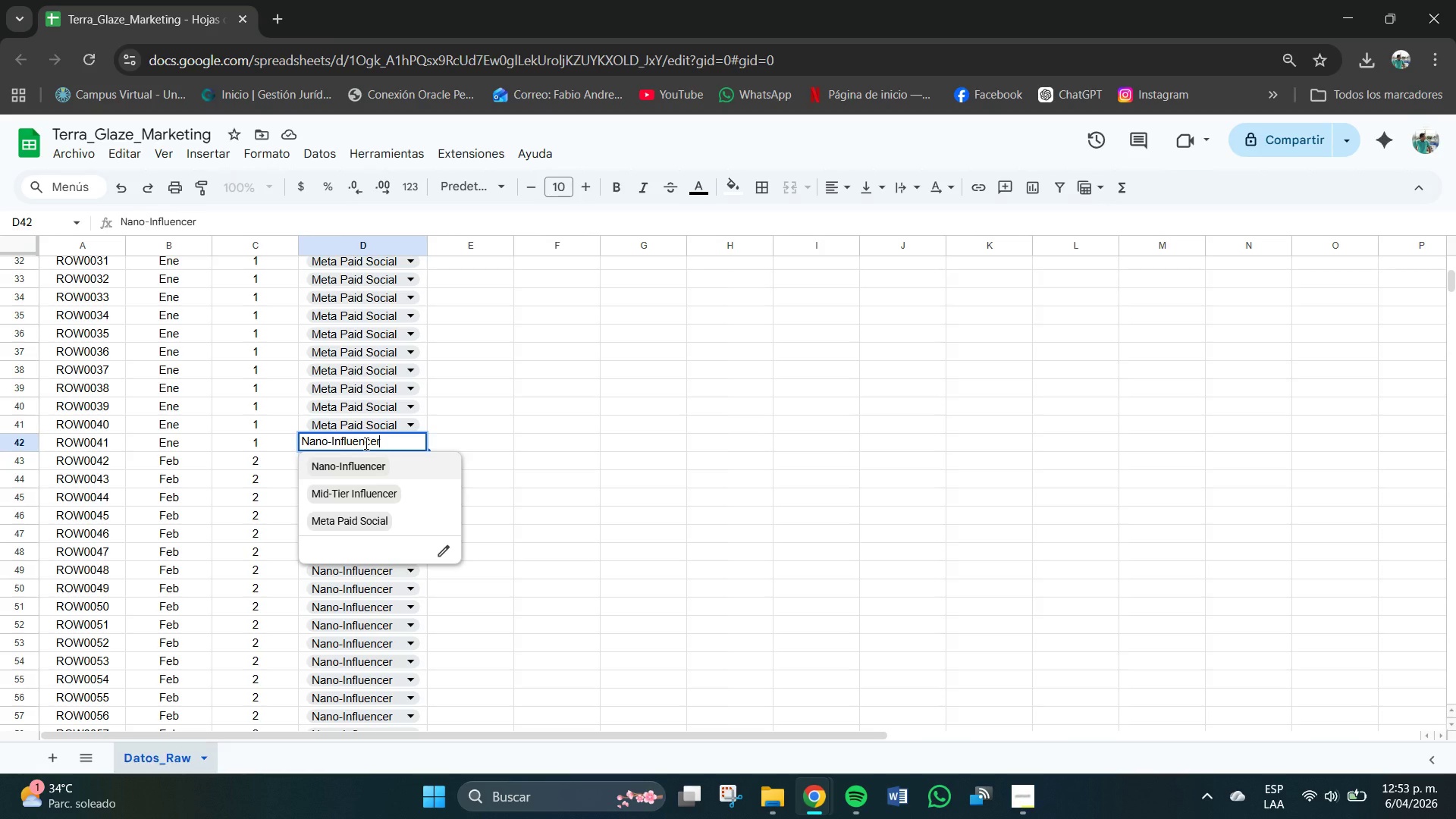 
left_click([364, 516])
 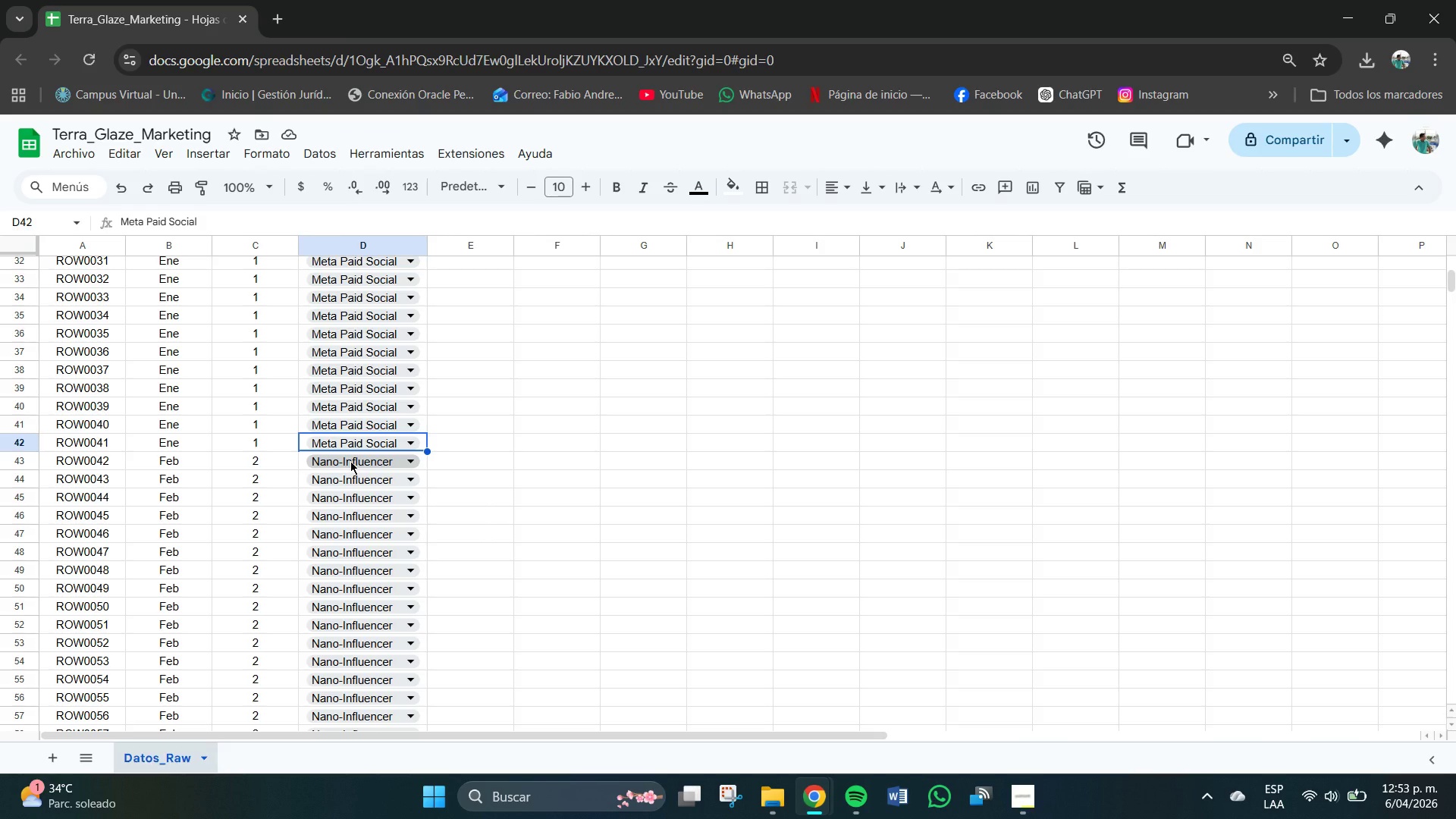 
wait(11.31)
 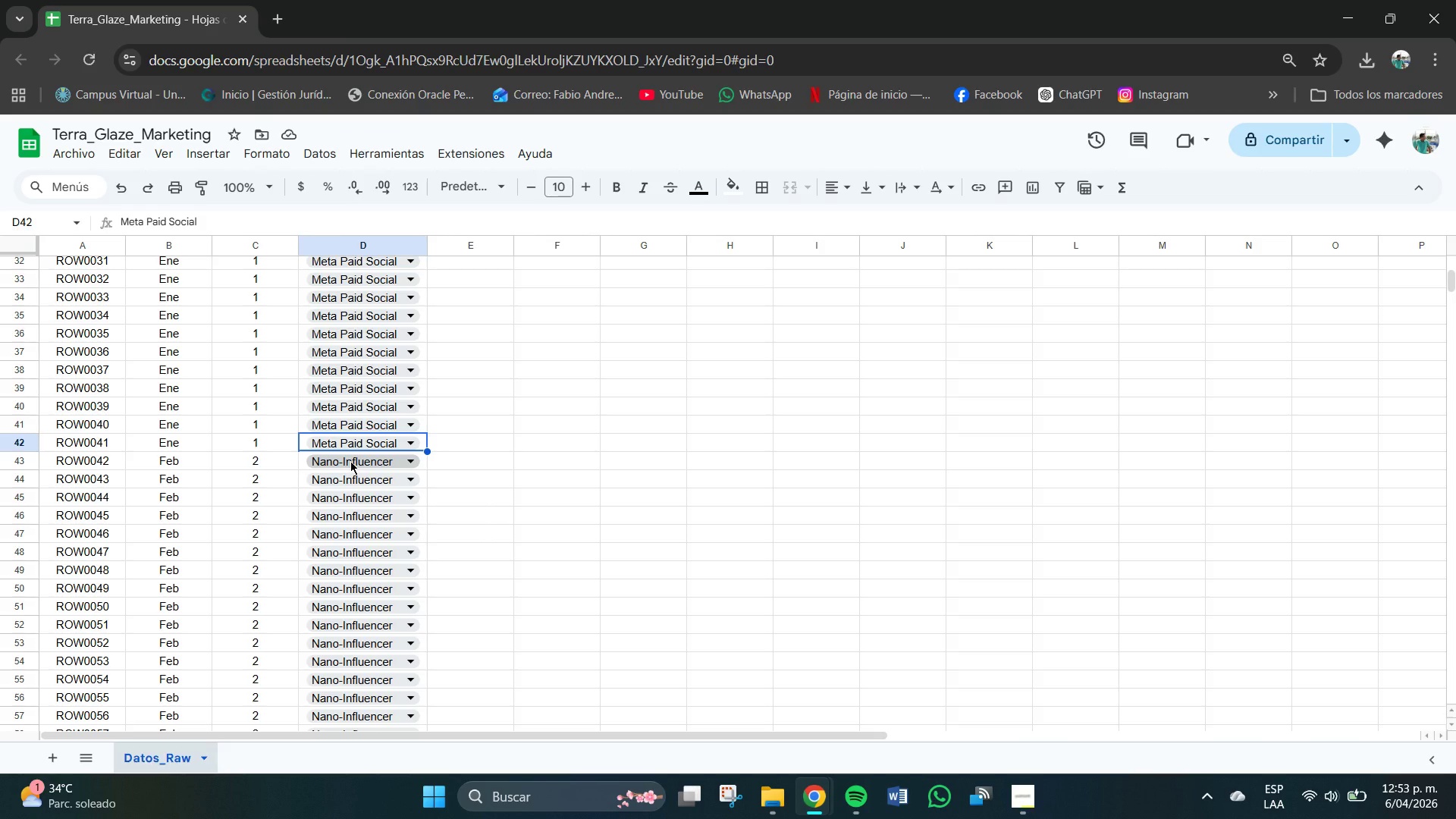 
scroll: coordinate [328, 696], scroll_direction: down, amount: 1.0
 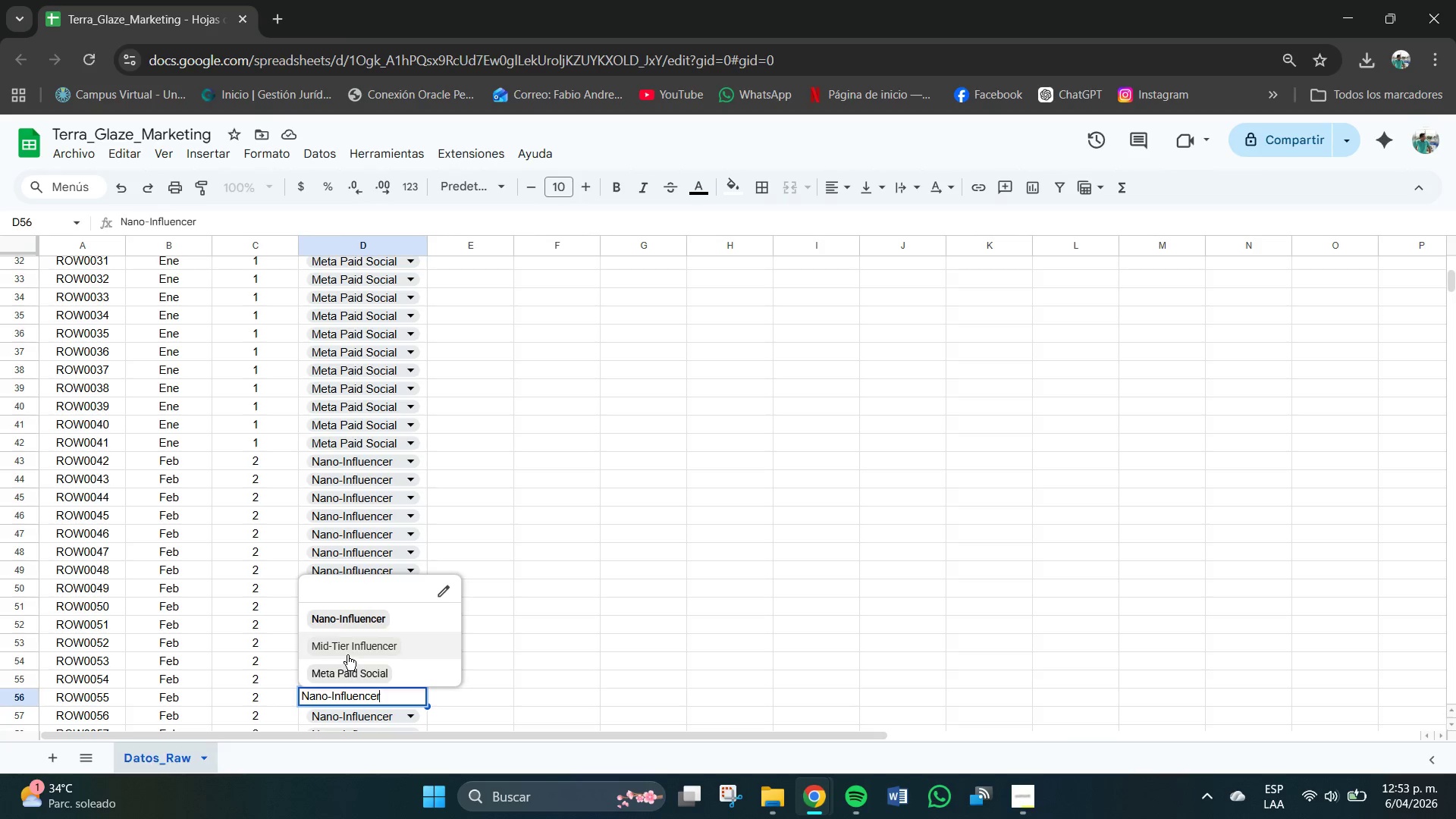 
left_click([346, 651])
 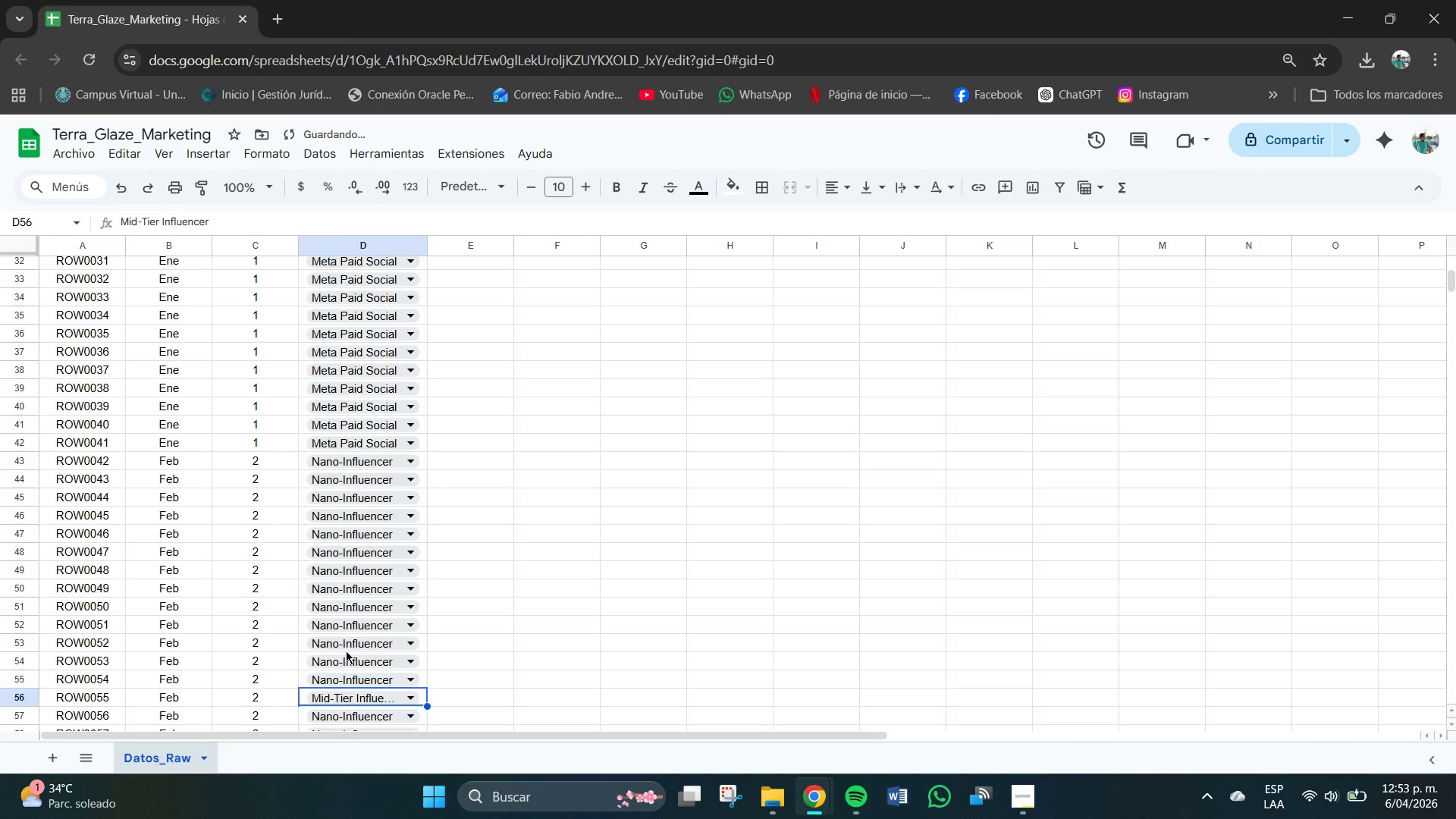 
scroll: coordinate [346, 651], scroll_direction: down, amount: 1.0
 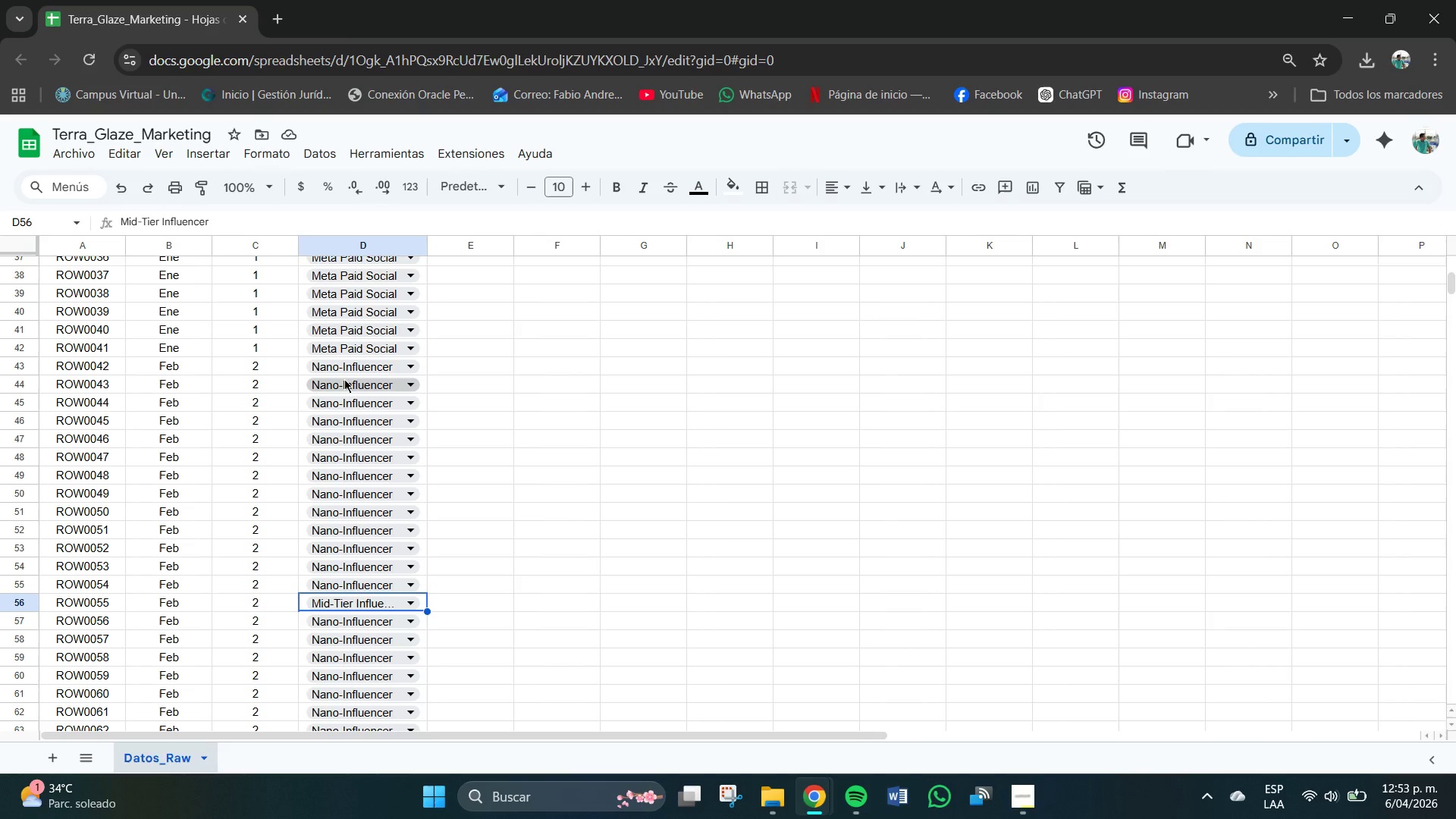 
wait(5.58)
 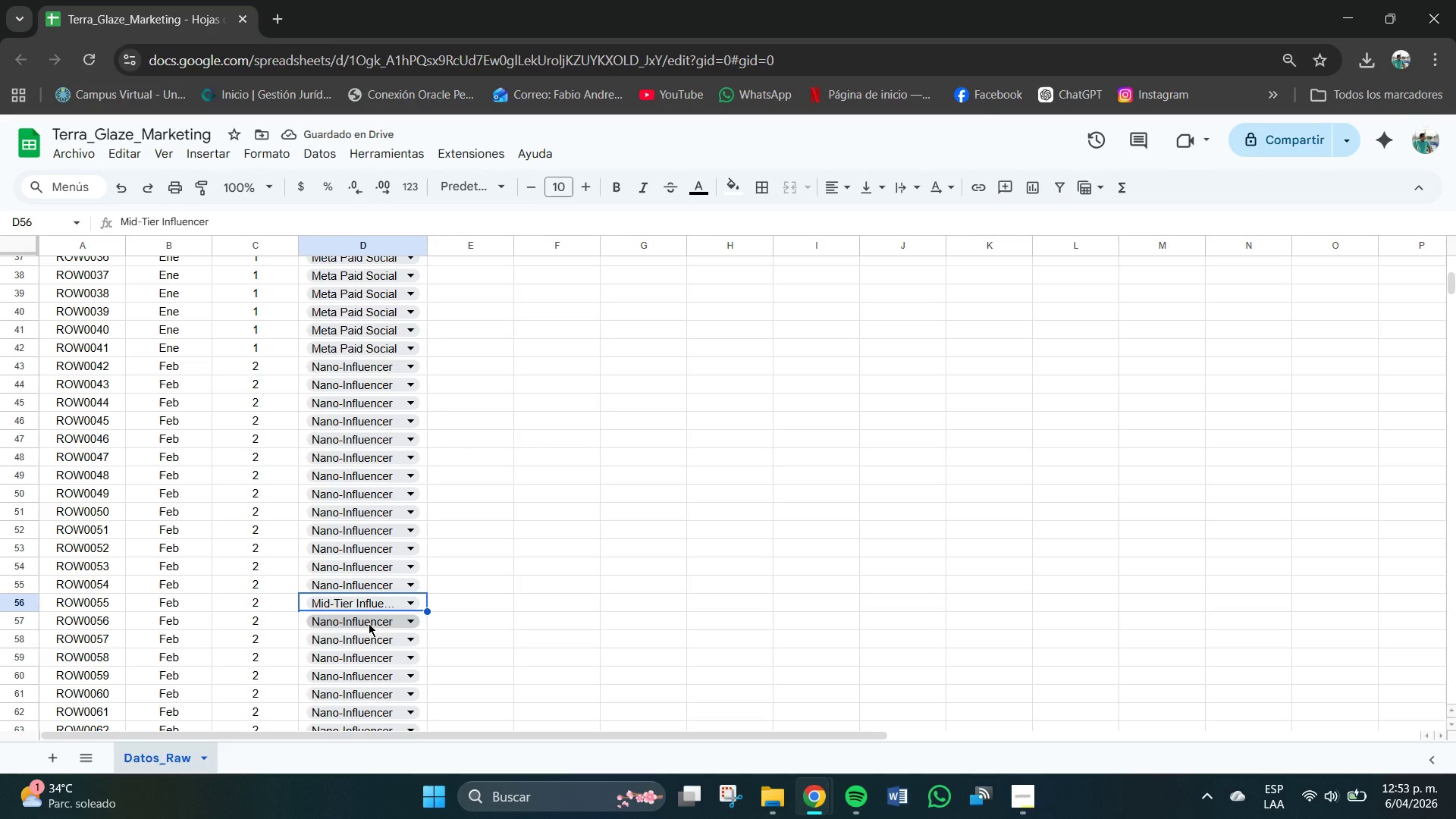 
scroll: coordinate [354, 469], scroll_direction: down, amount: 2.0
 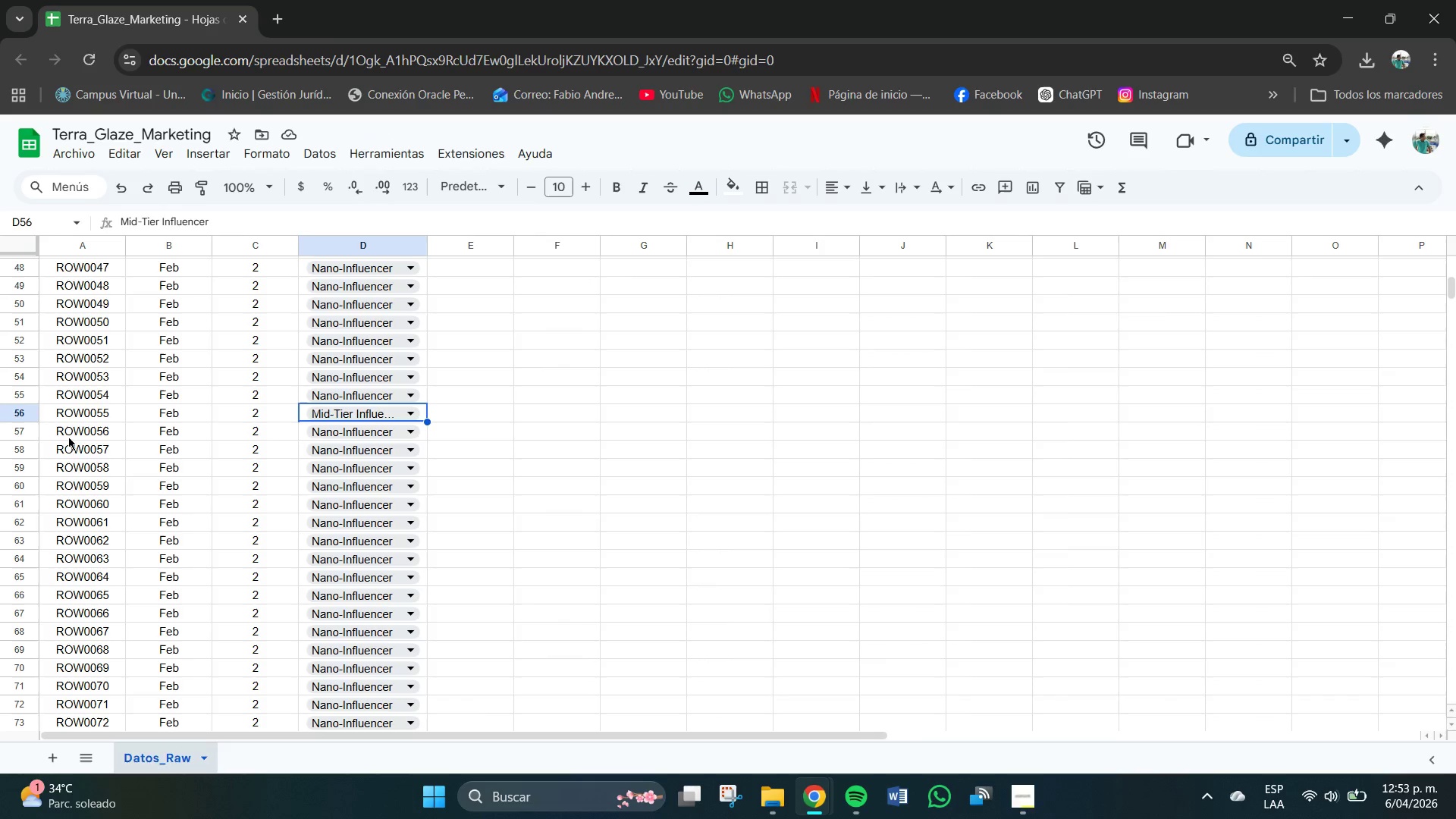 
wait(11.09)
 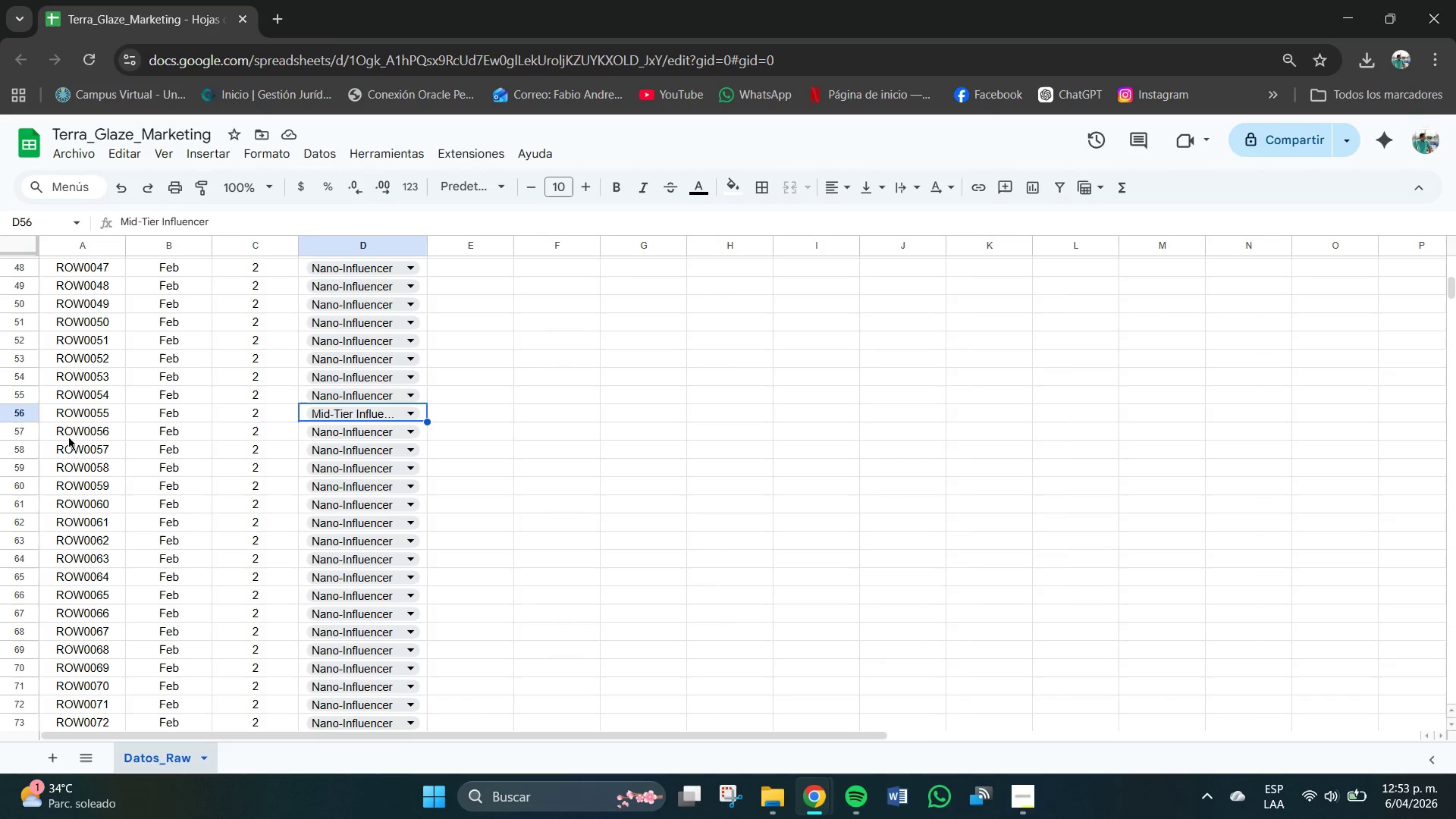 
left_click([348, 418])
 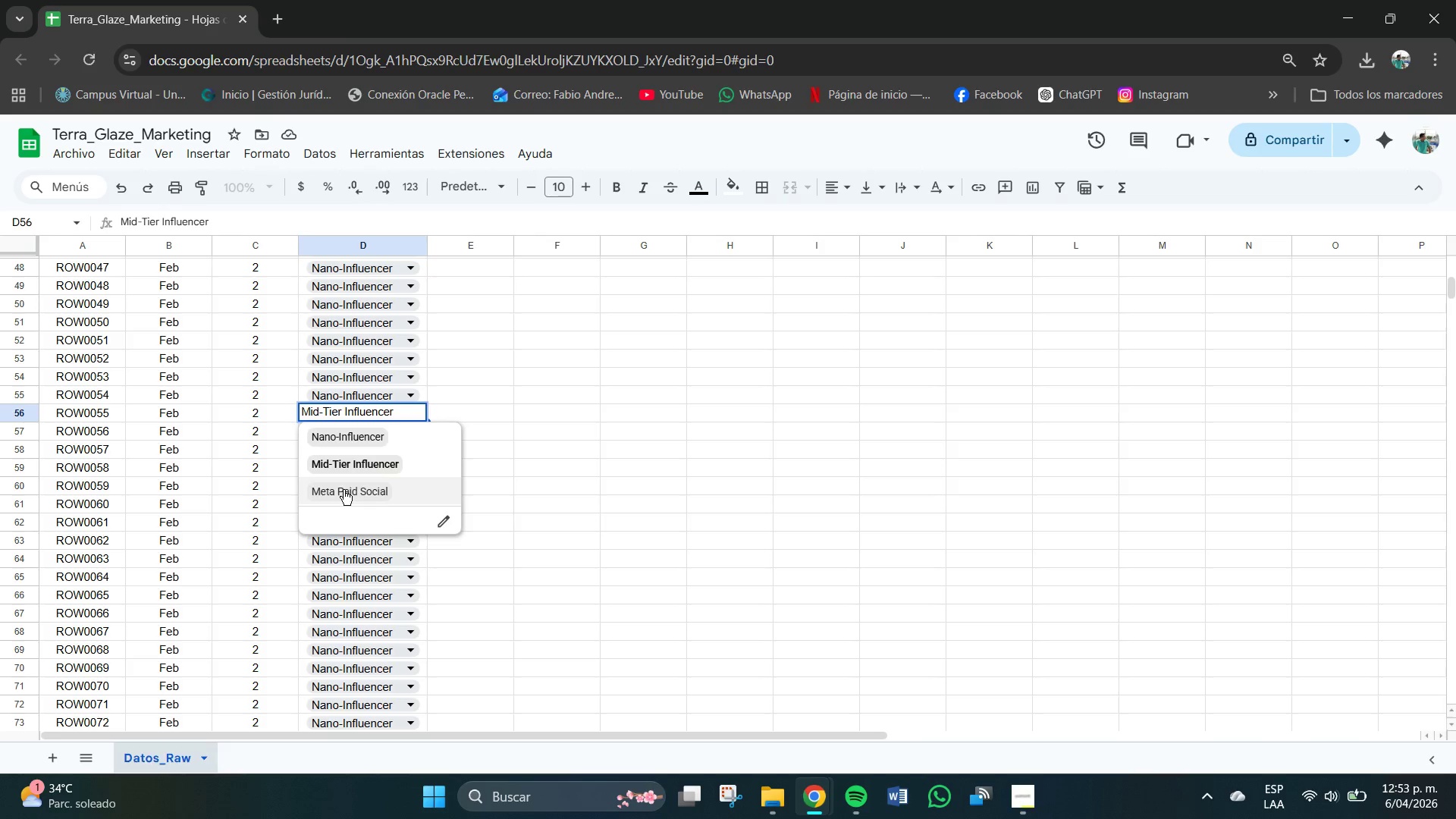 
left_click([344, 490])
 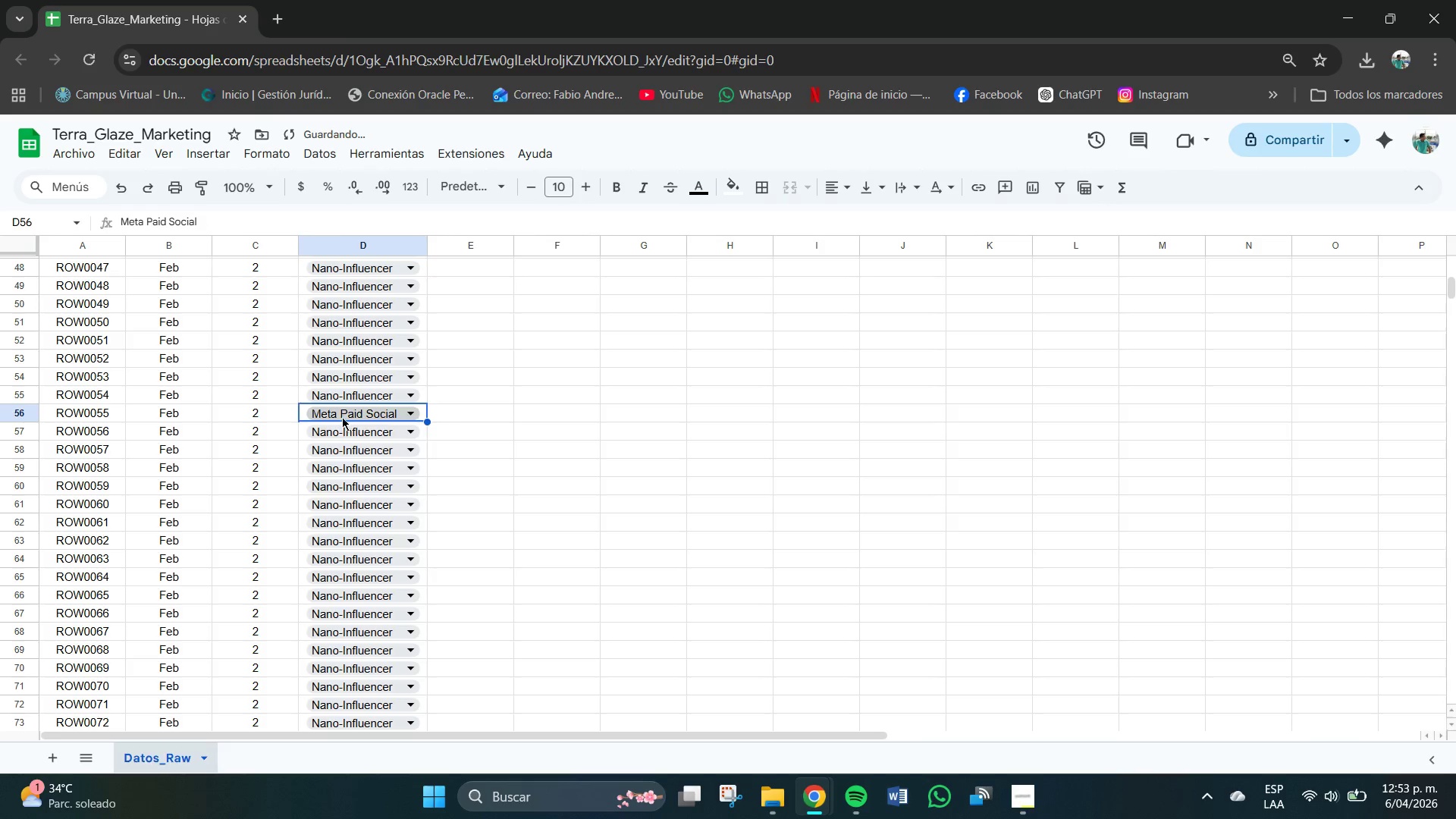 
left_click([342, 417])
 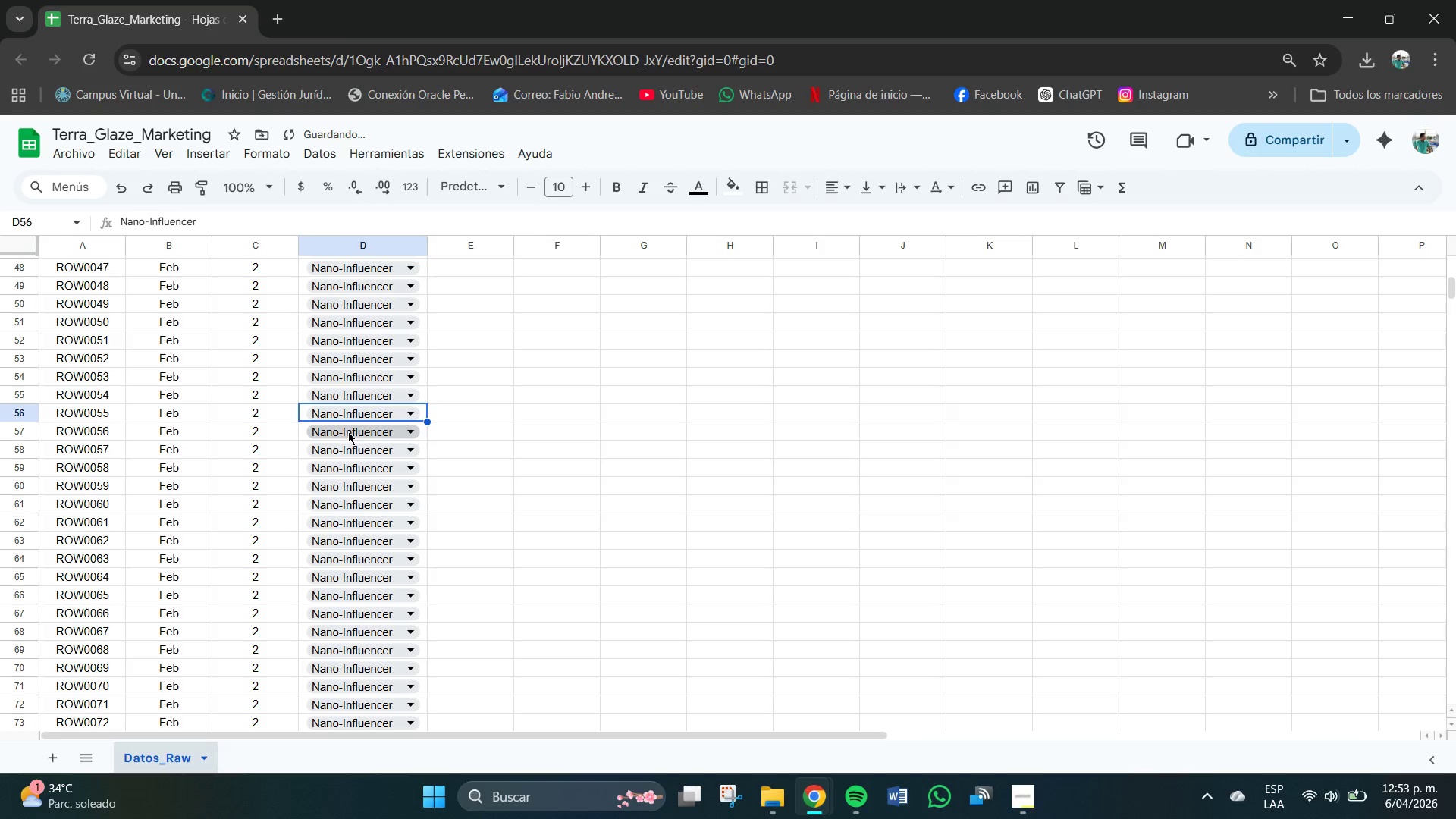 
left_click([355, 425])
 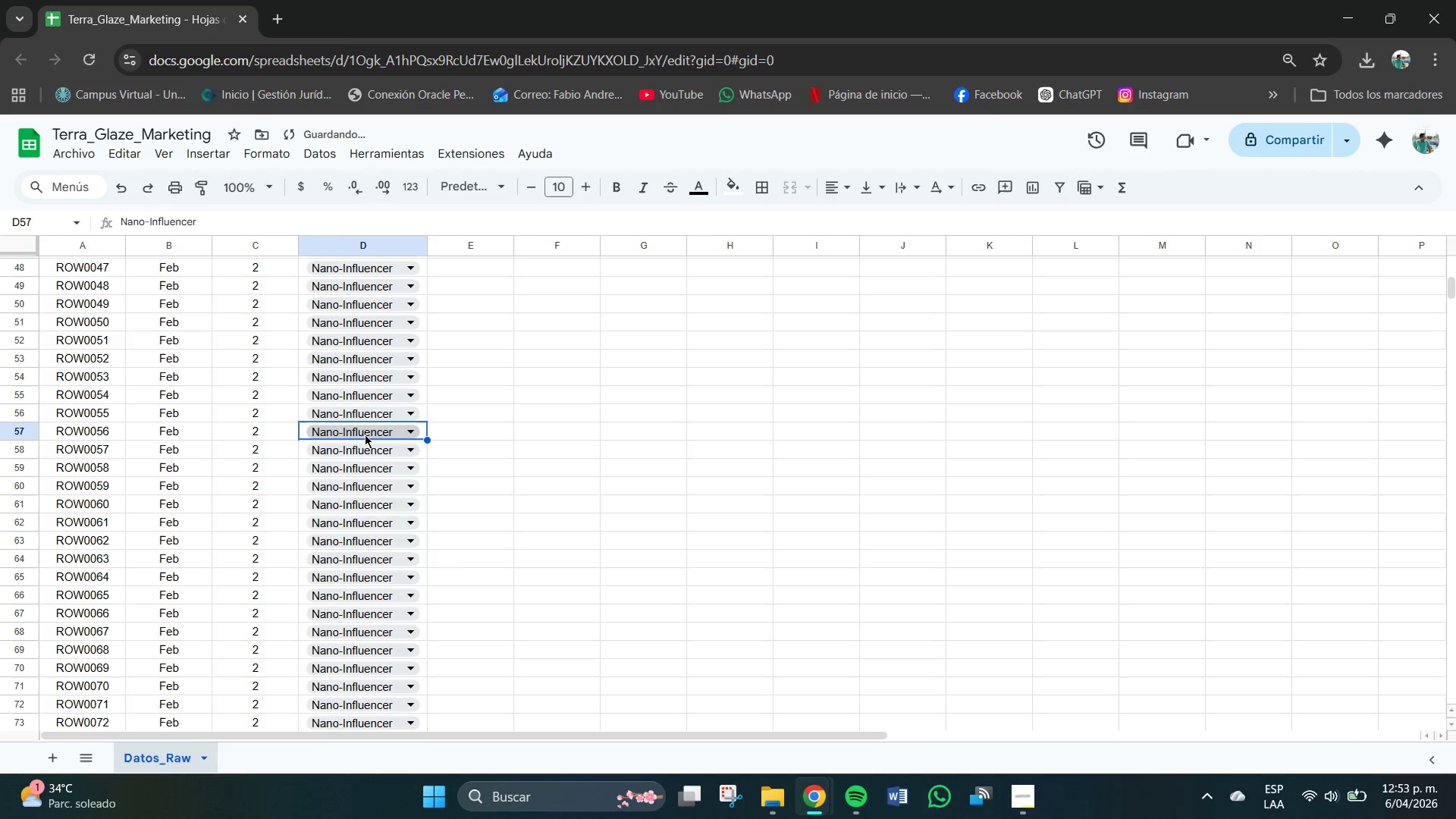 
left_click([365, 435])
 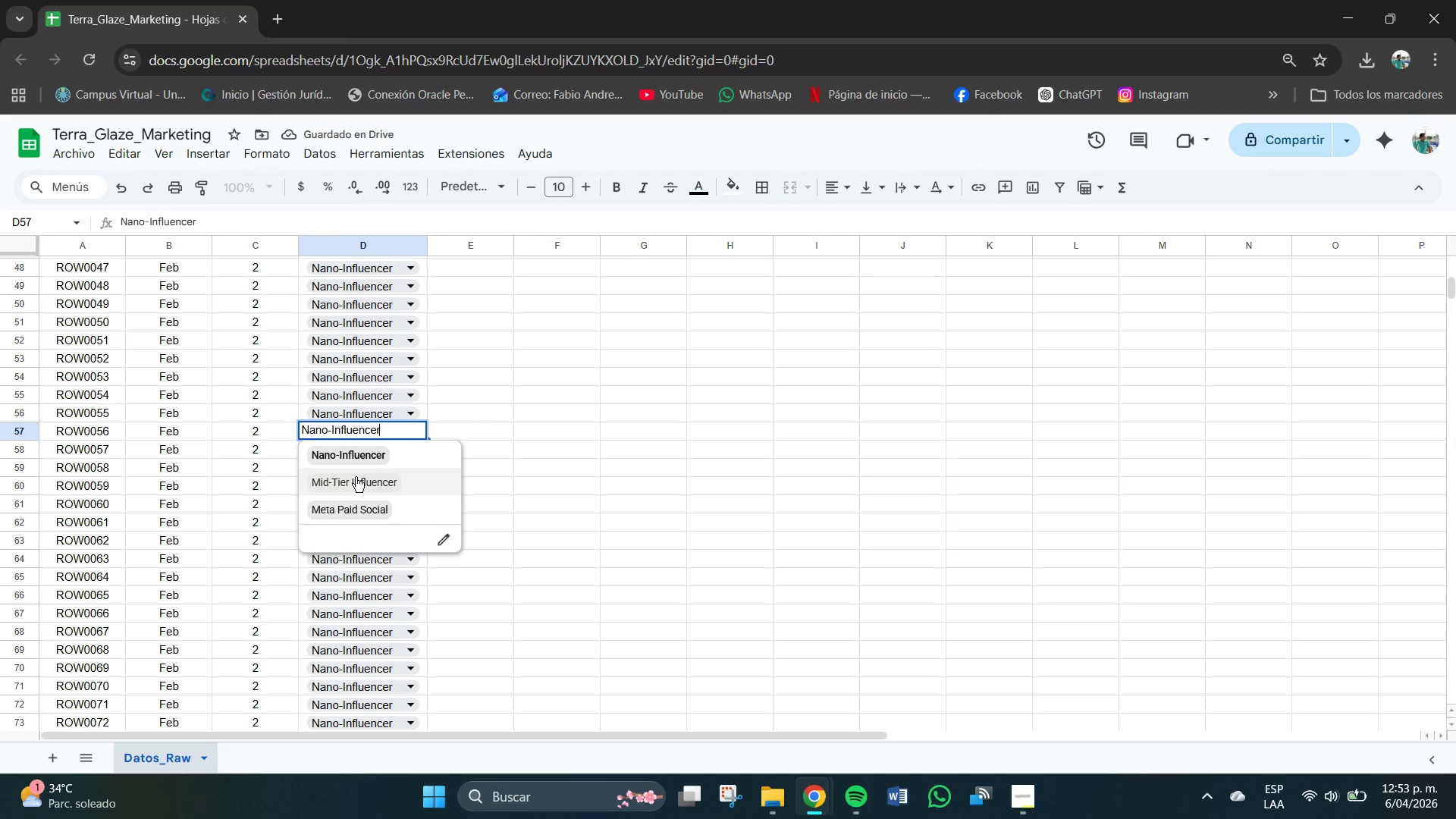 
left_click([356, 478])
 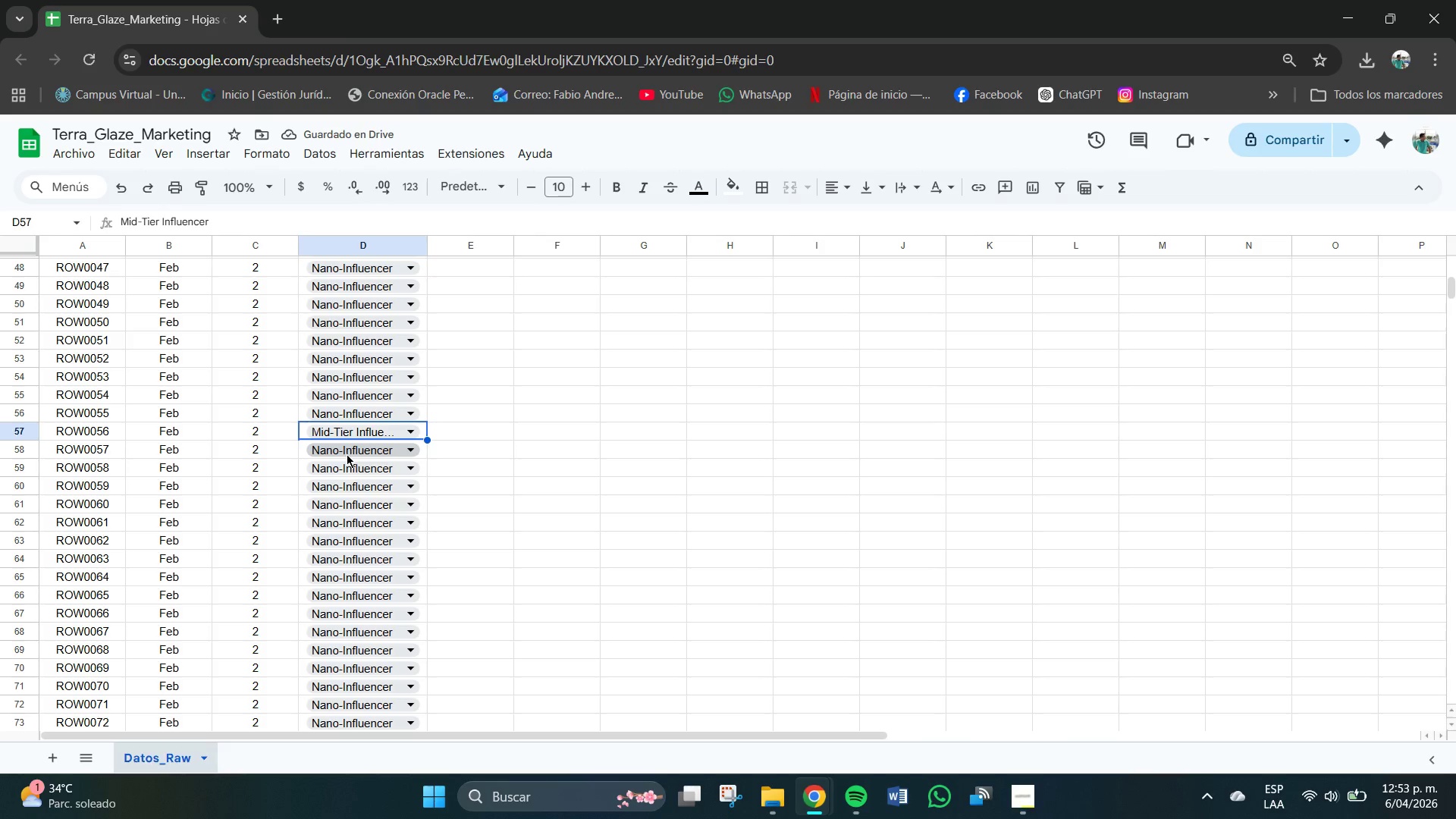 
wait(8.19)
 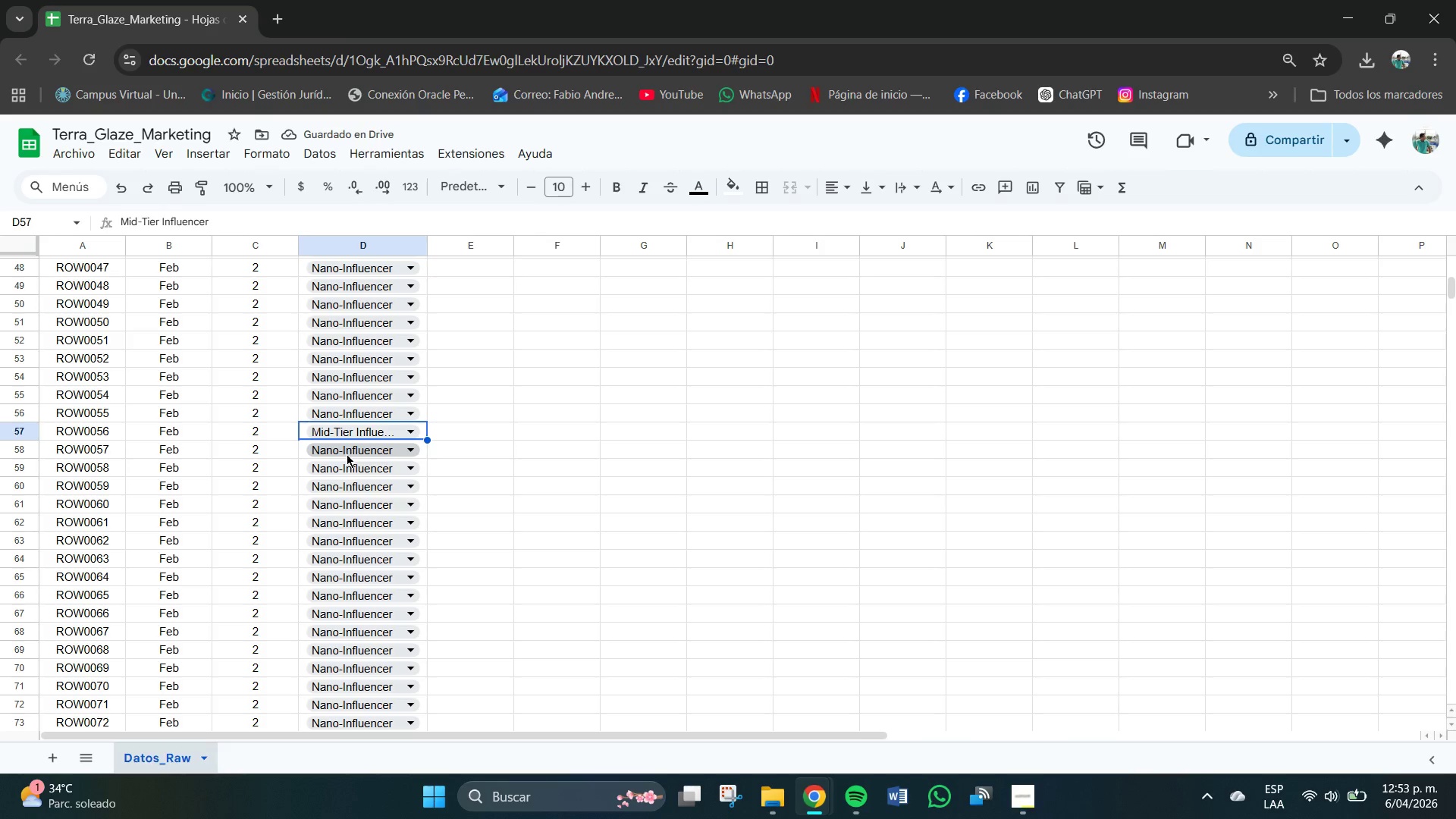 
left_click([348, 451])
 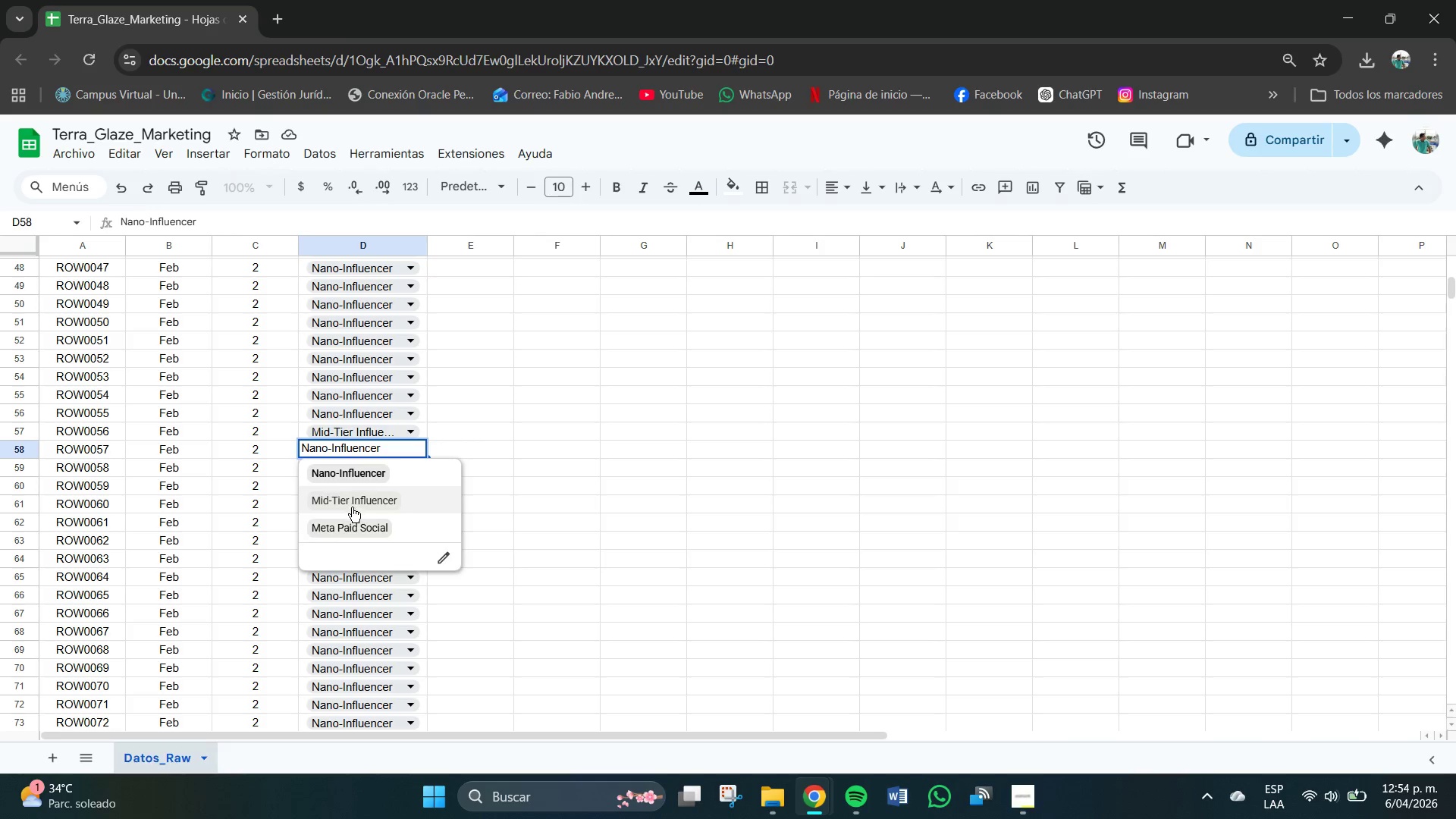 
left_click([350, 504])
 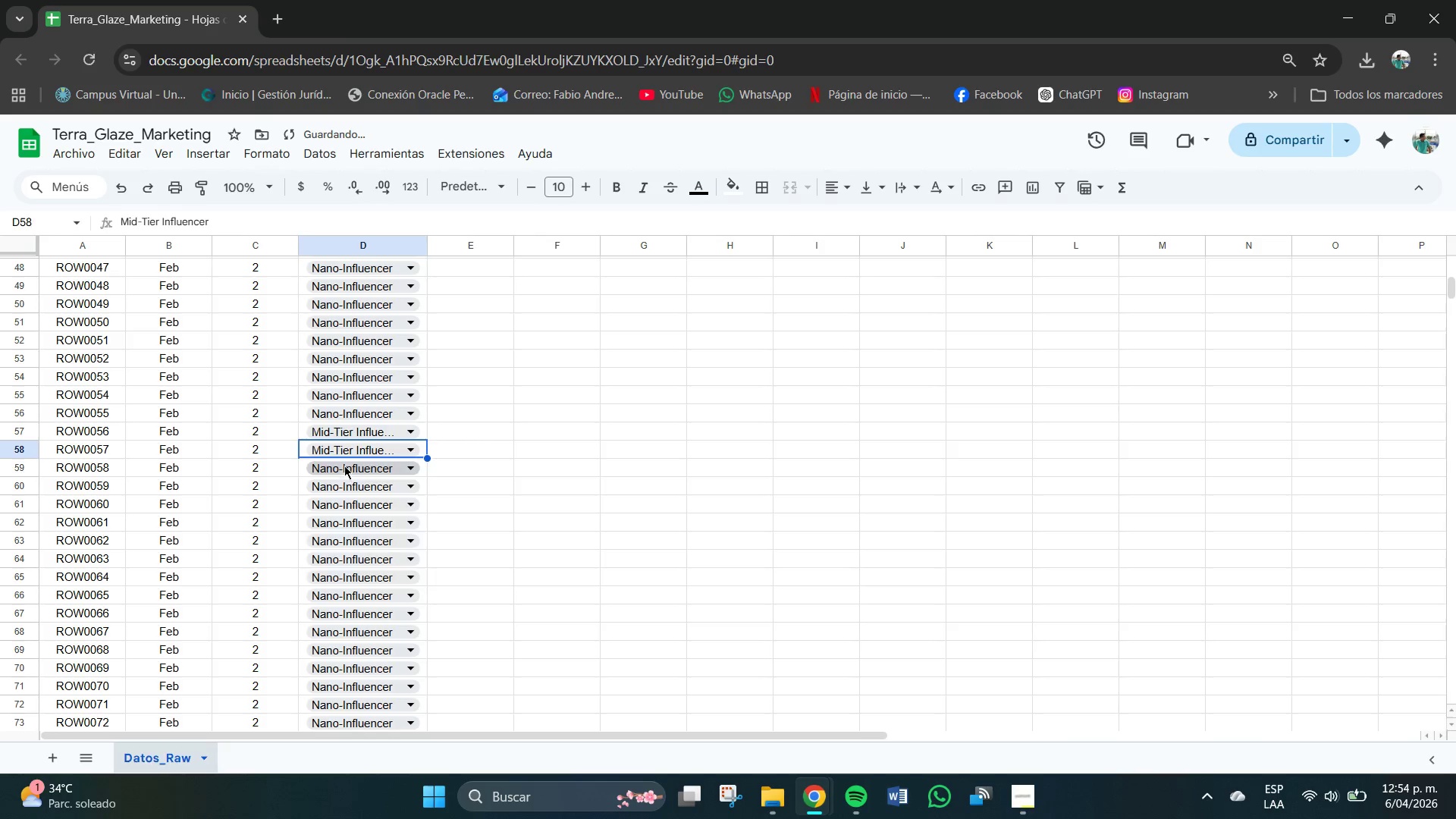 
left_click([344, 466])
 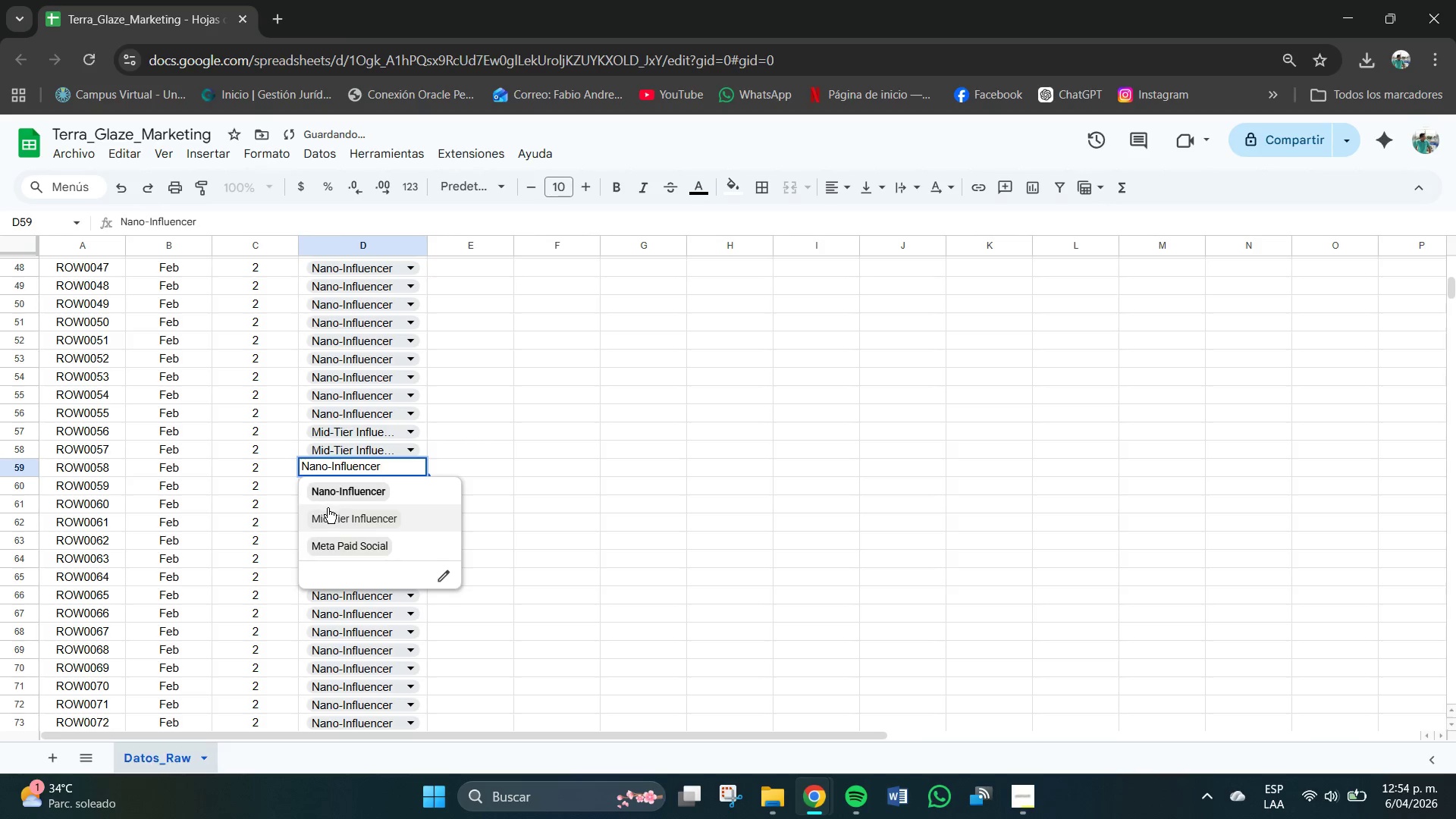 
left_click([328, 508])
 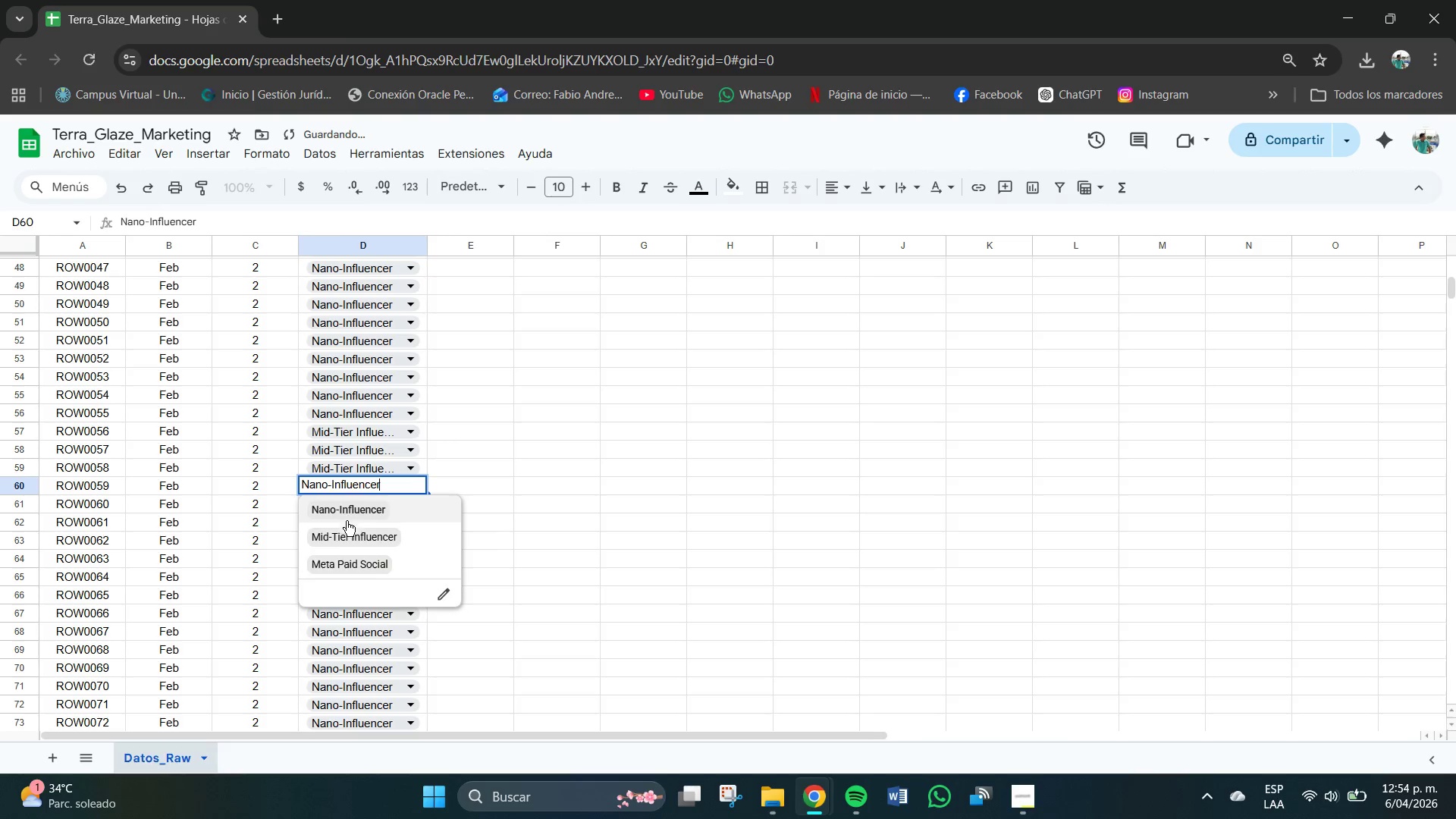 
left_click([337, 538])
 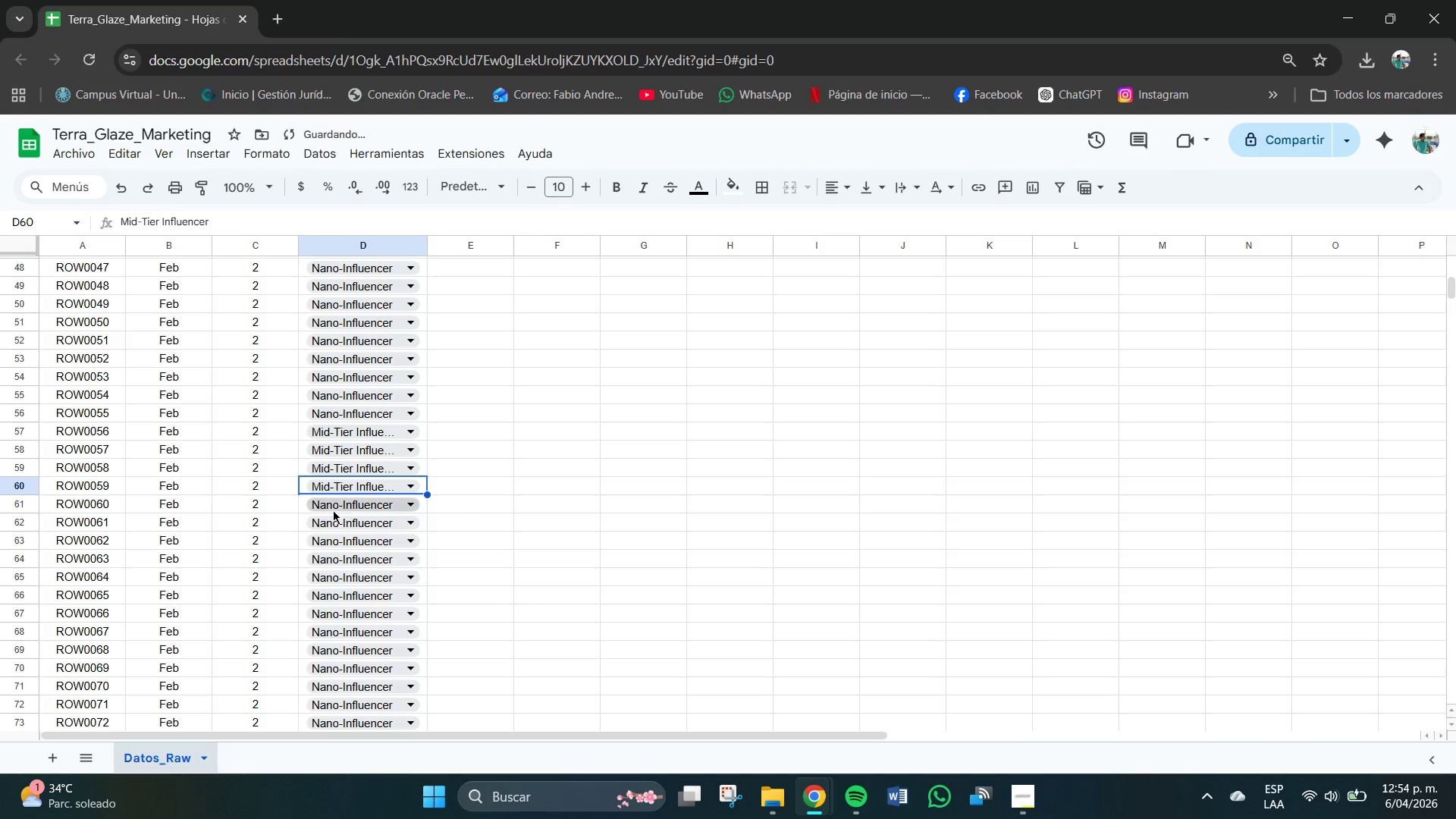 
left_click([333, 510])
 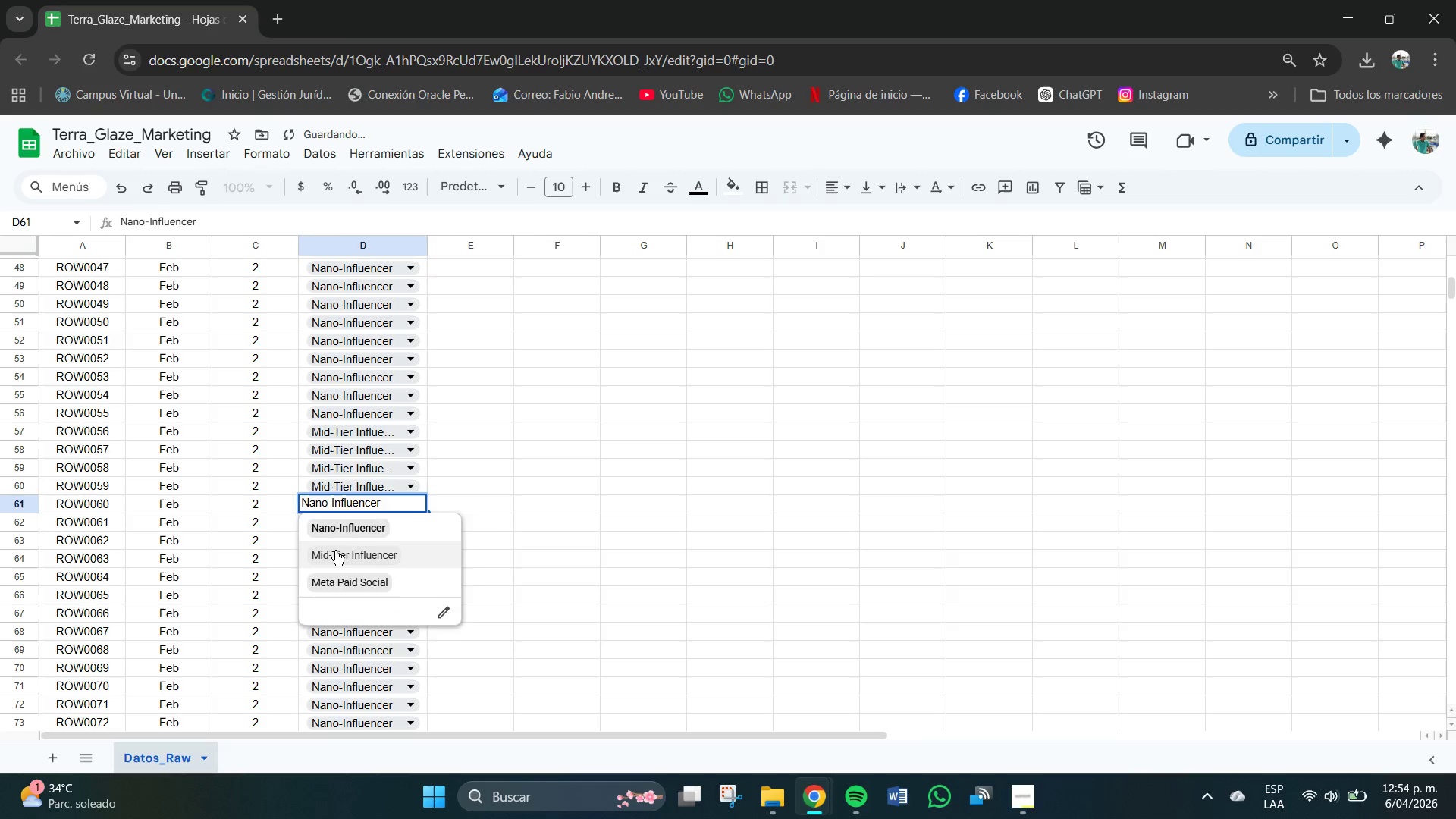 
left_click([335, 551])
 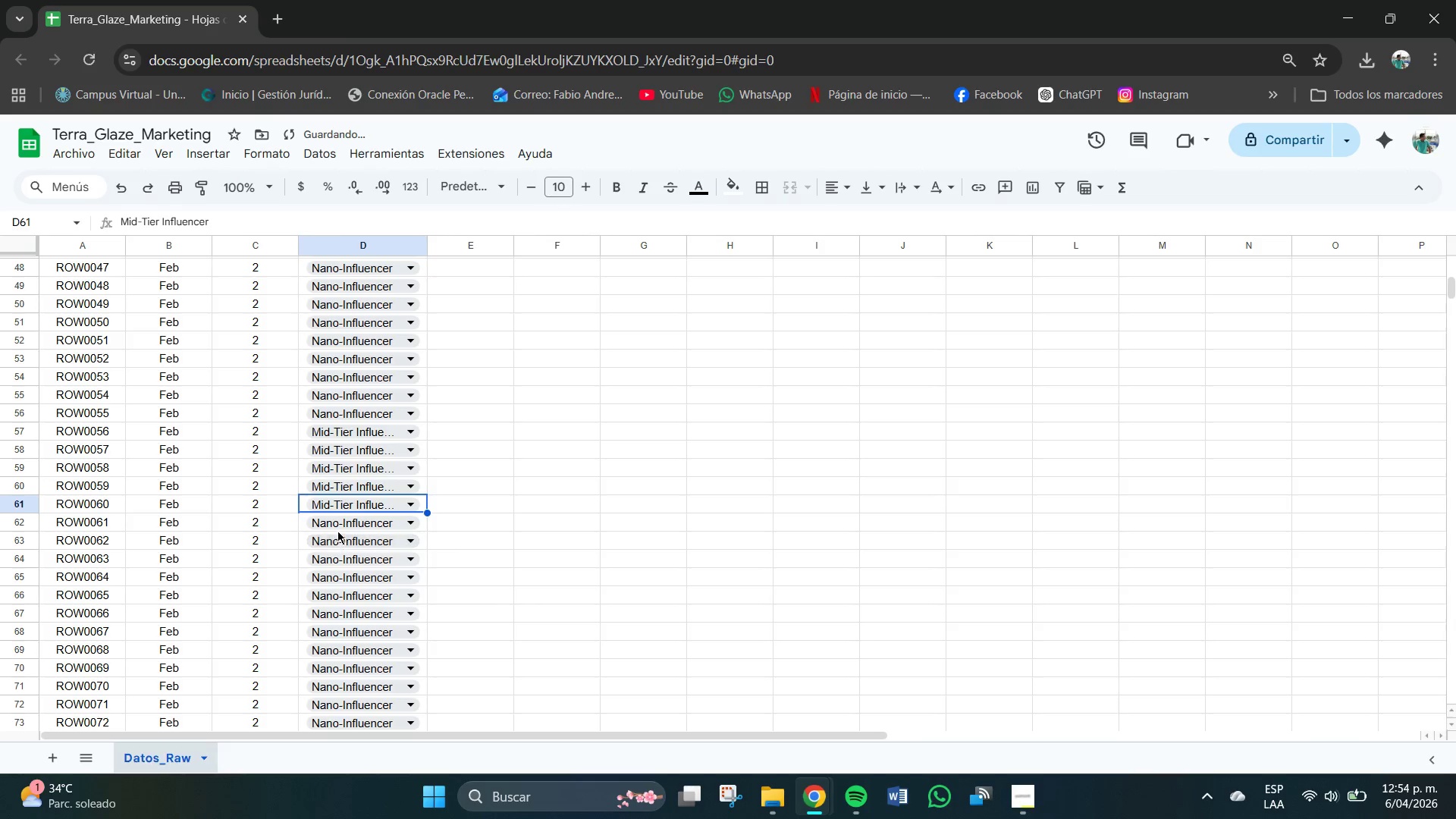 
left_click([344, 522])
 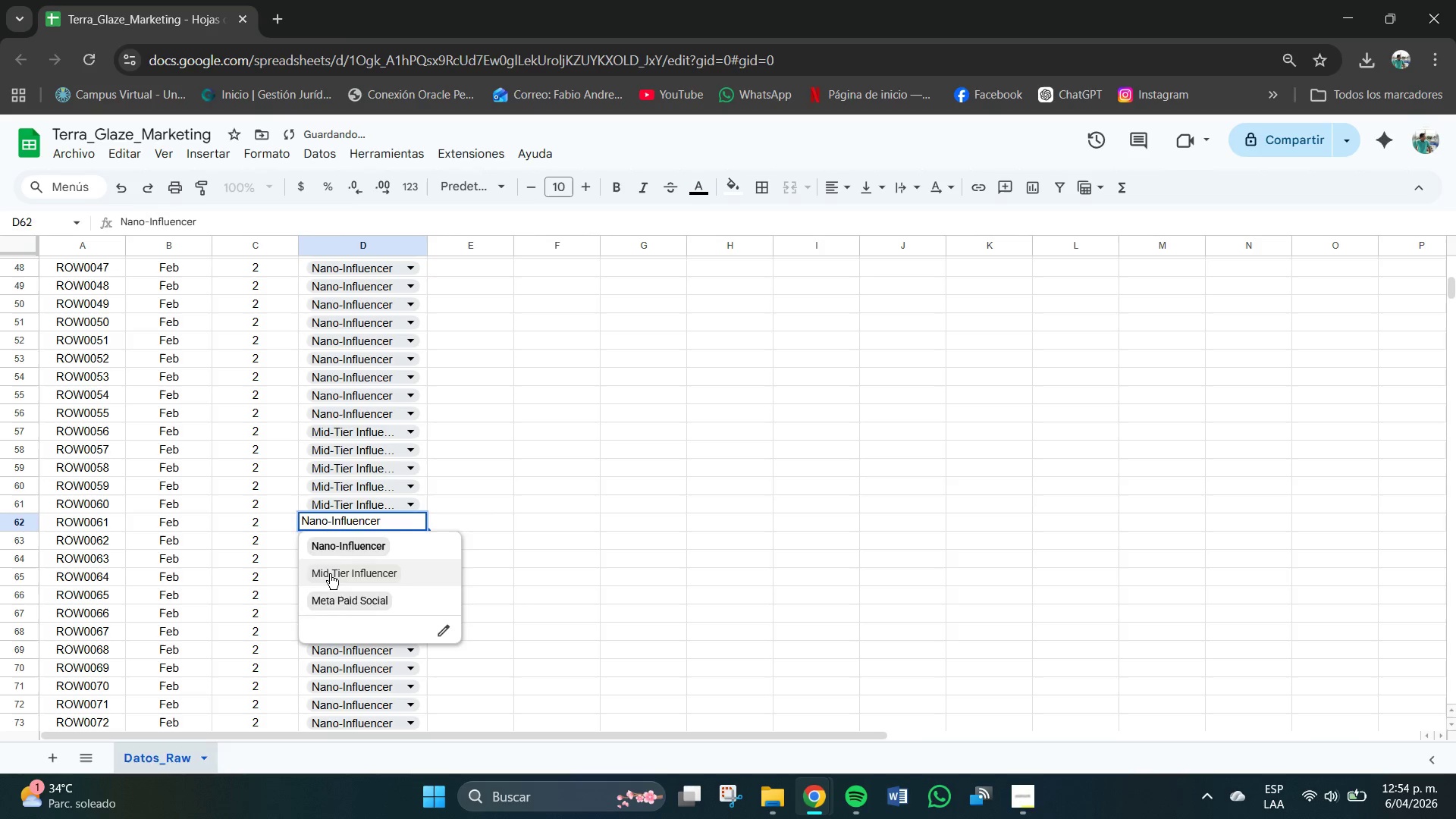 
left_click([330, 575])
 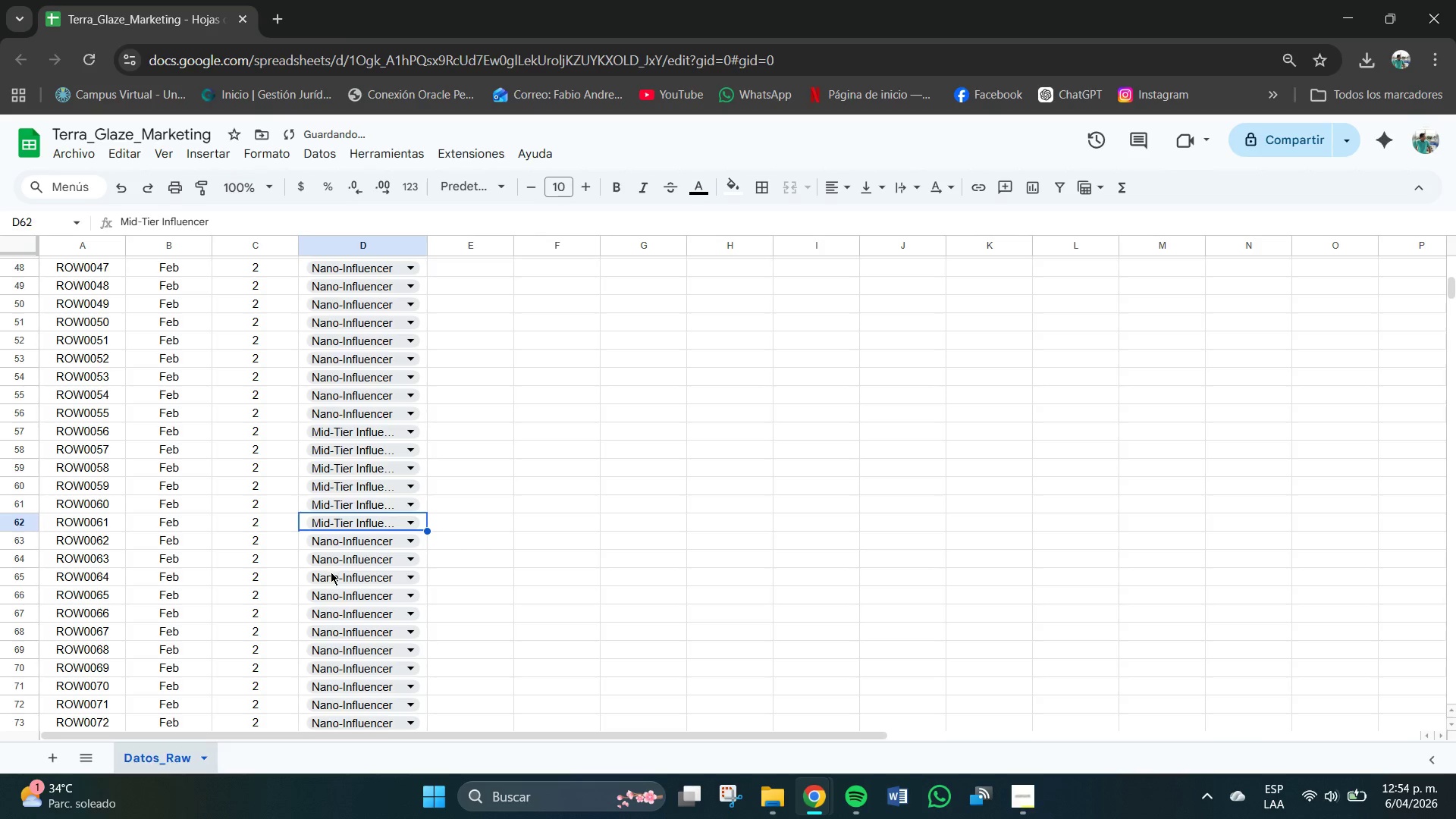 
scroll: coordinate [331, 572], scroll_direction: down, amount: 1.0
 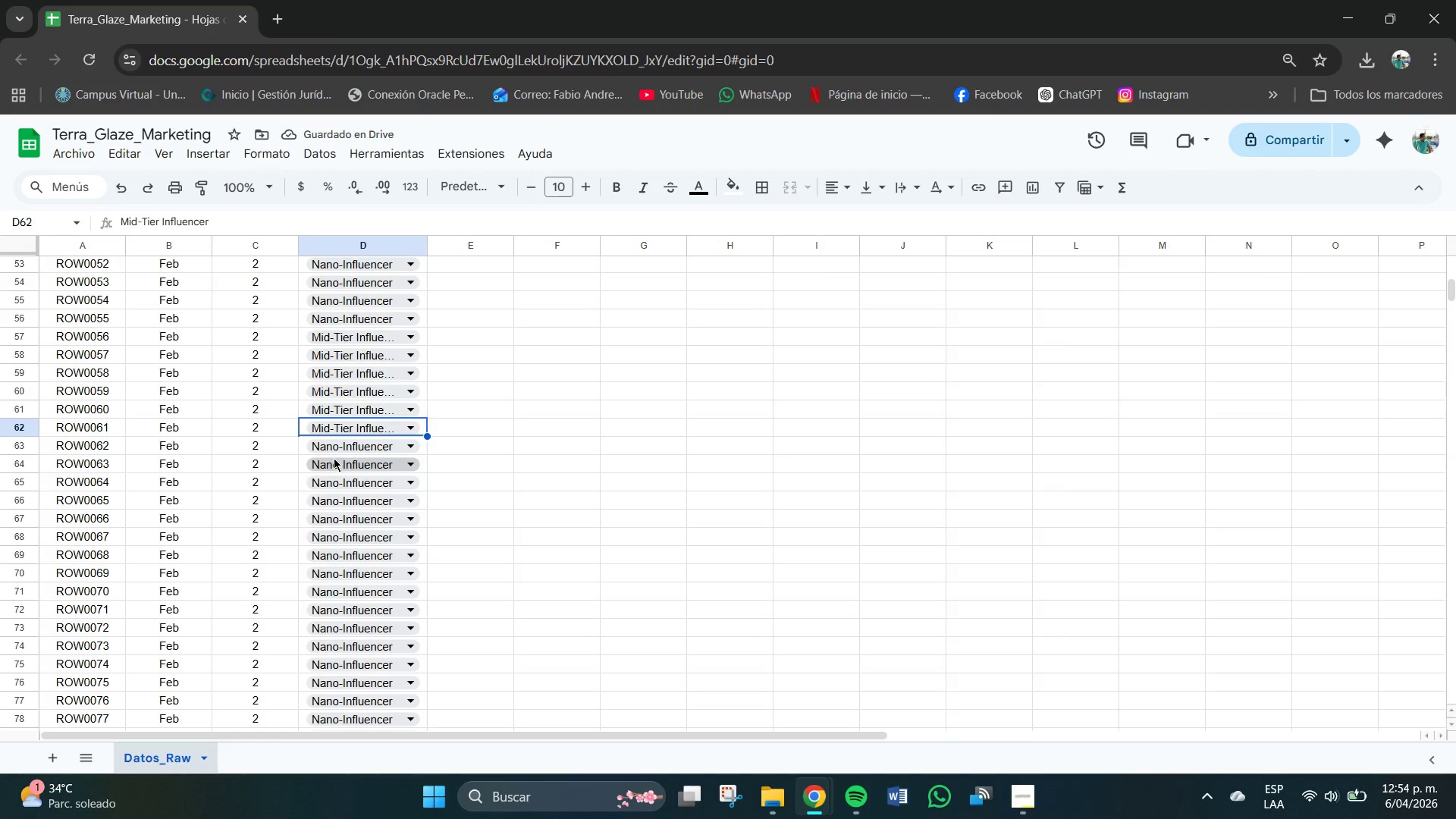 
left_click([337, 438])
 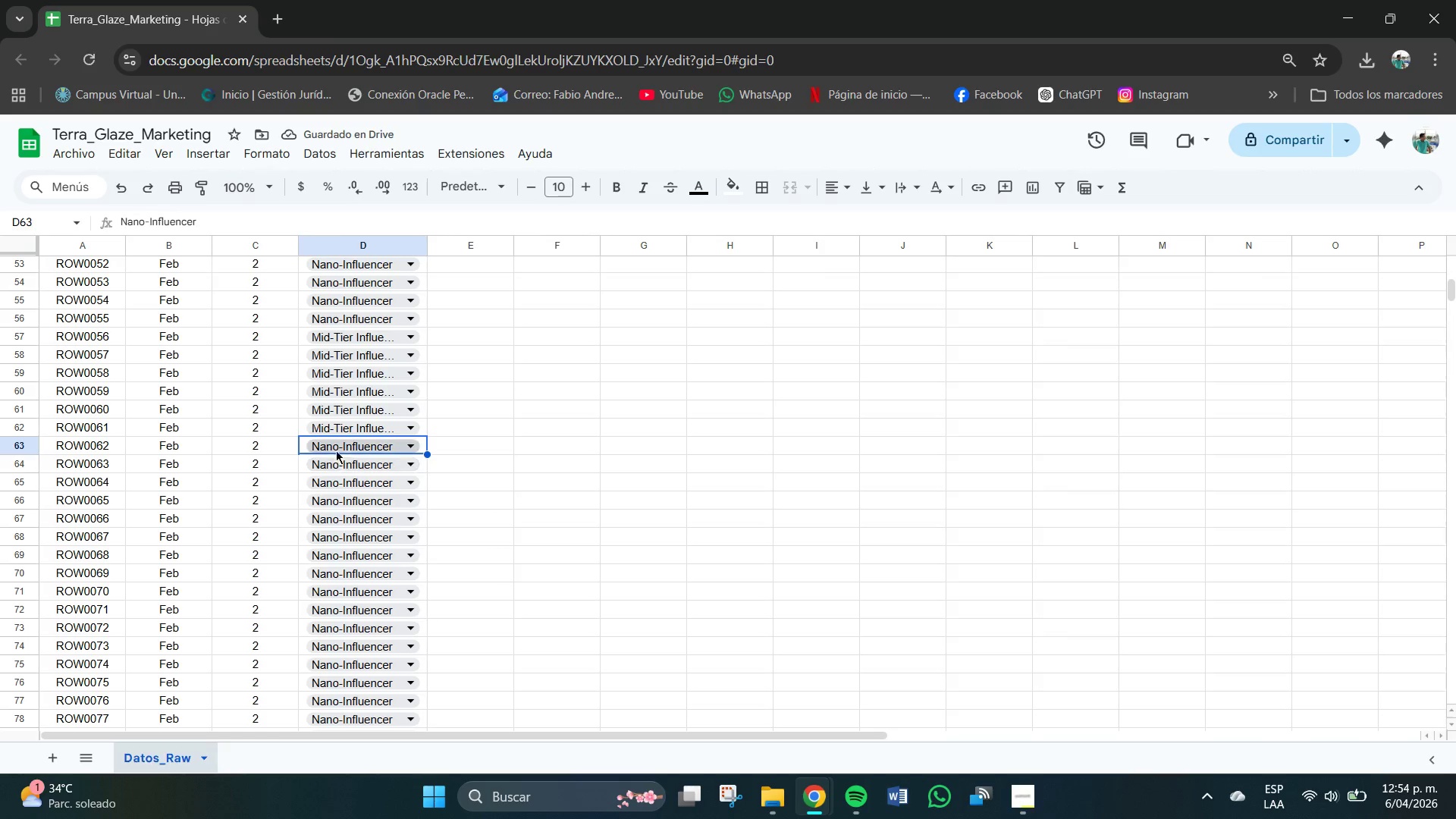 
left_click([337, 444])
 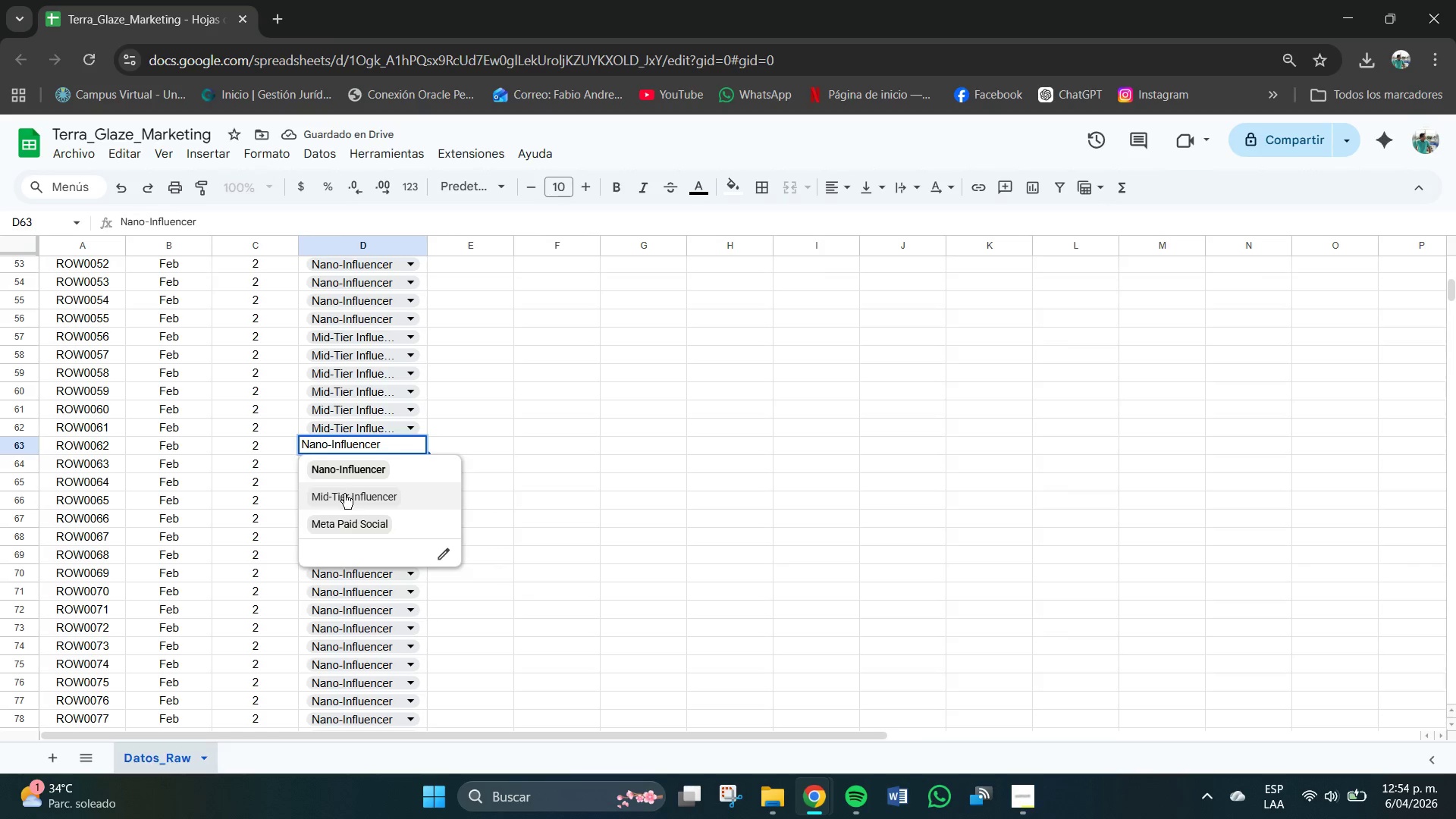 
left_click([344, 494])
 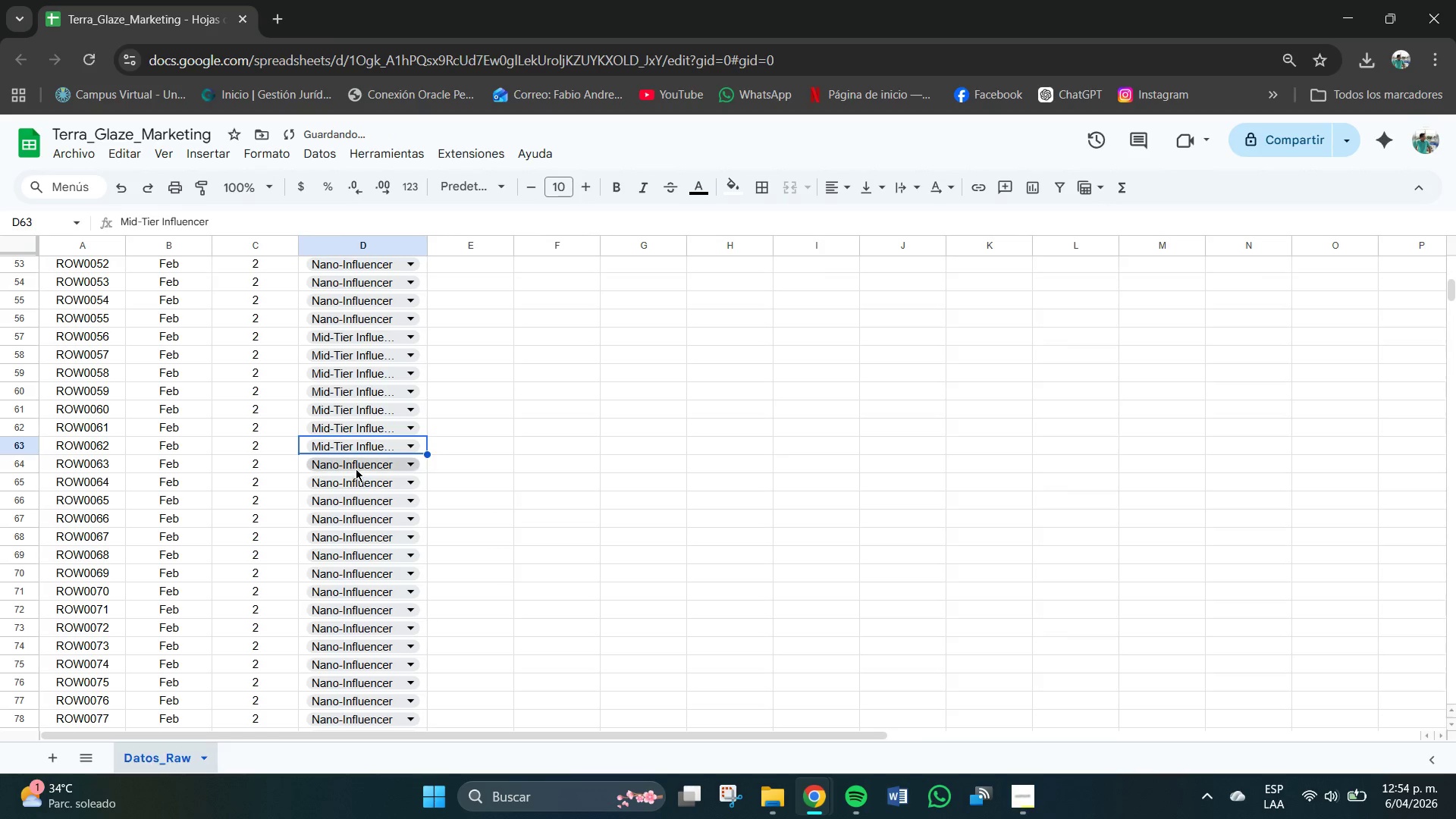 
left_click([356, 469])
 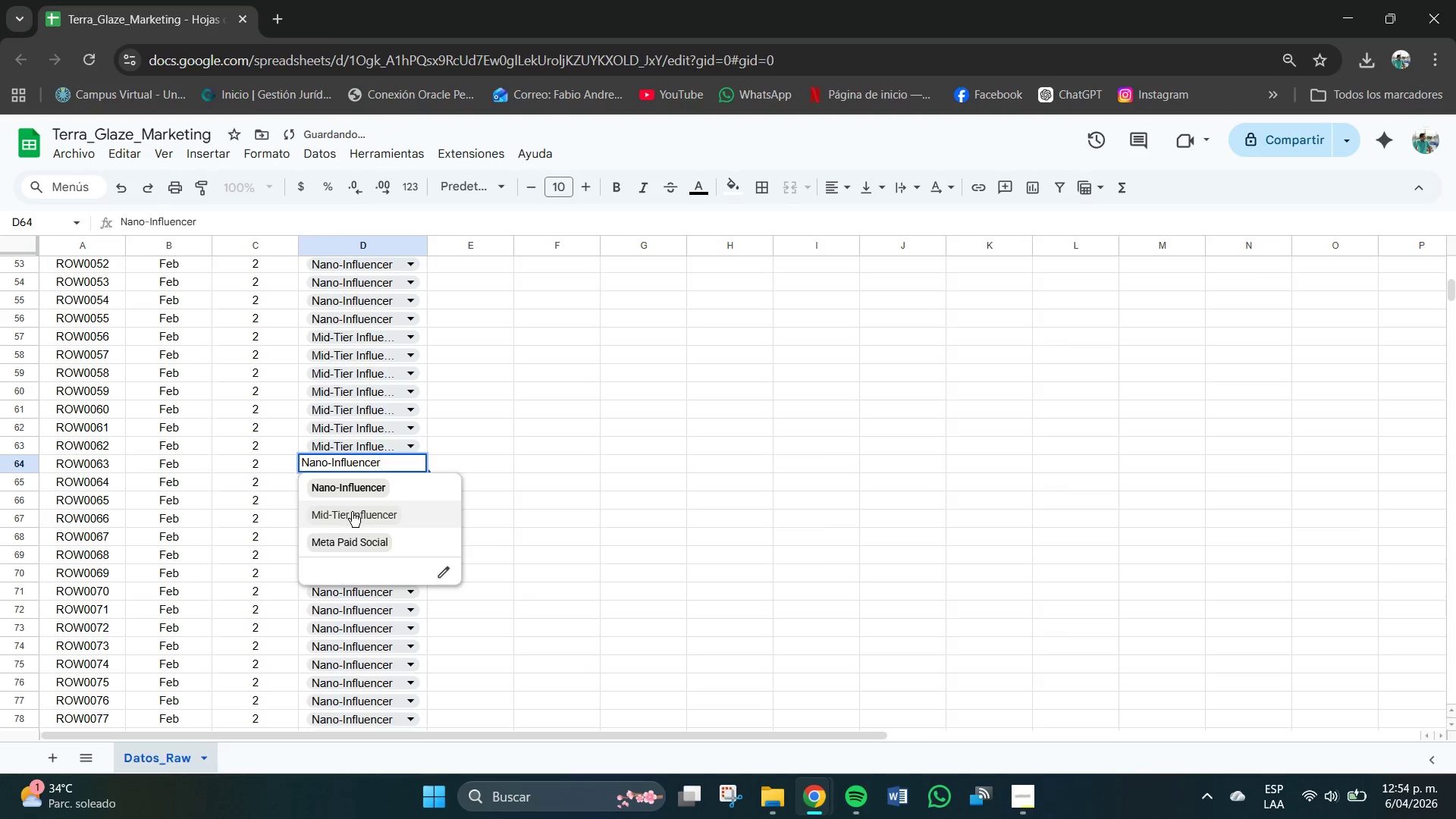 
left_click([352, 512])
 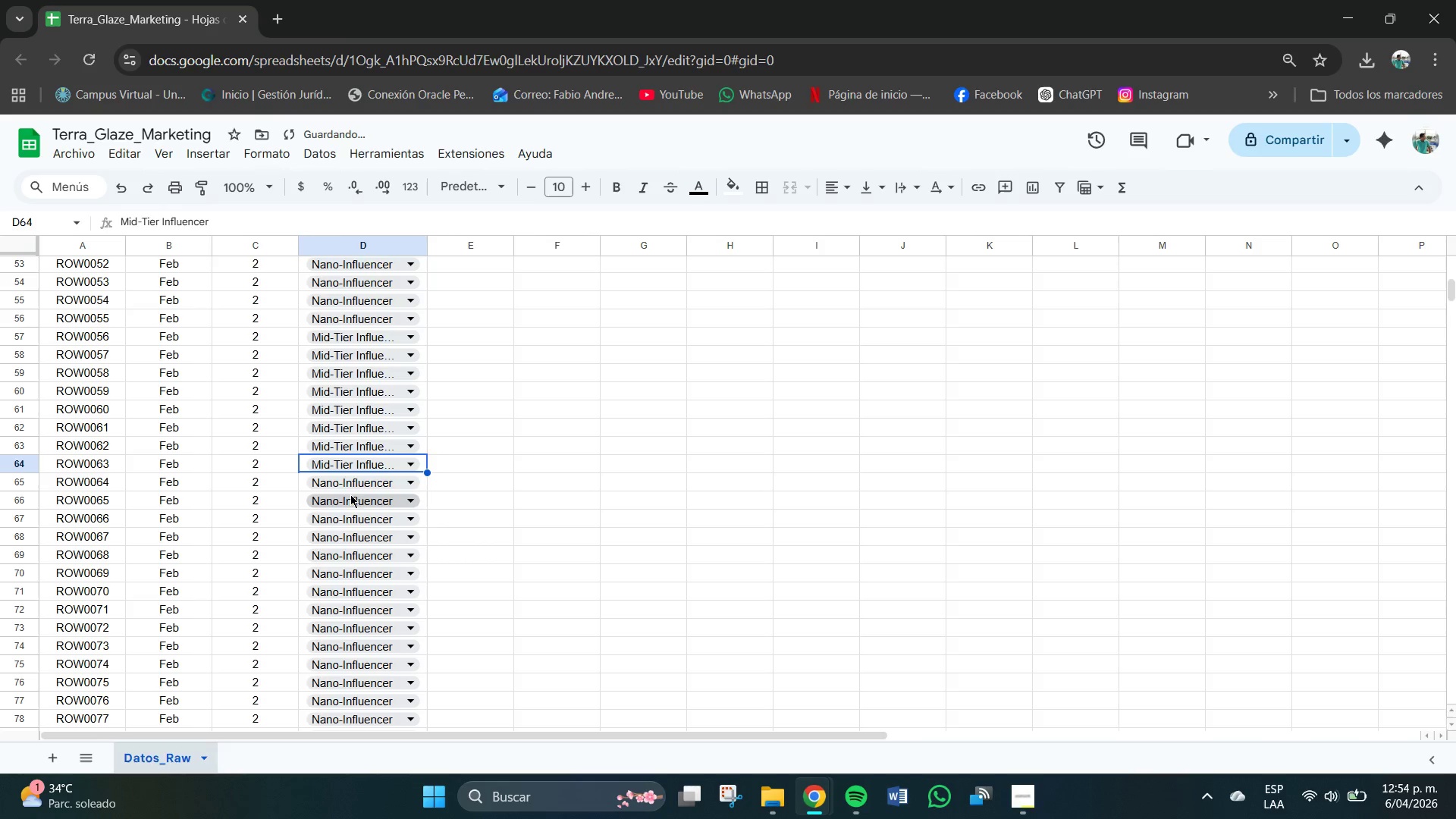 
left_click([355, 488])
 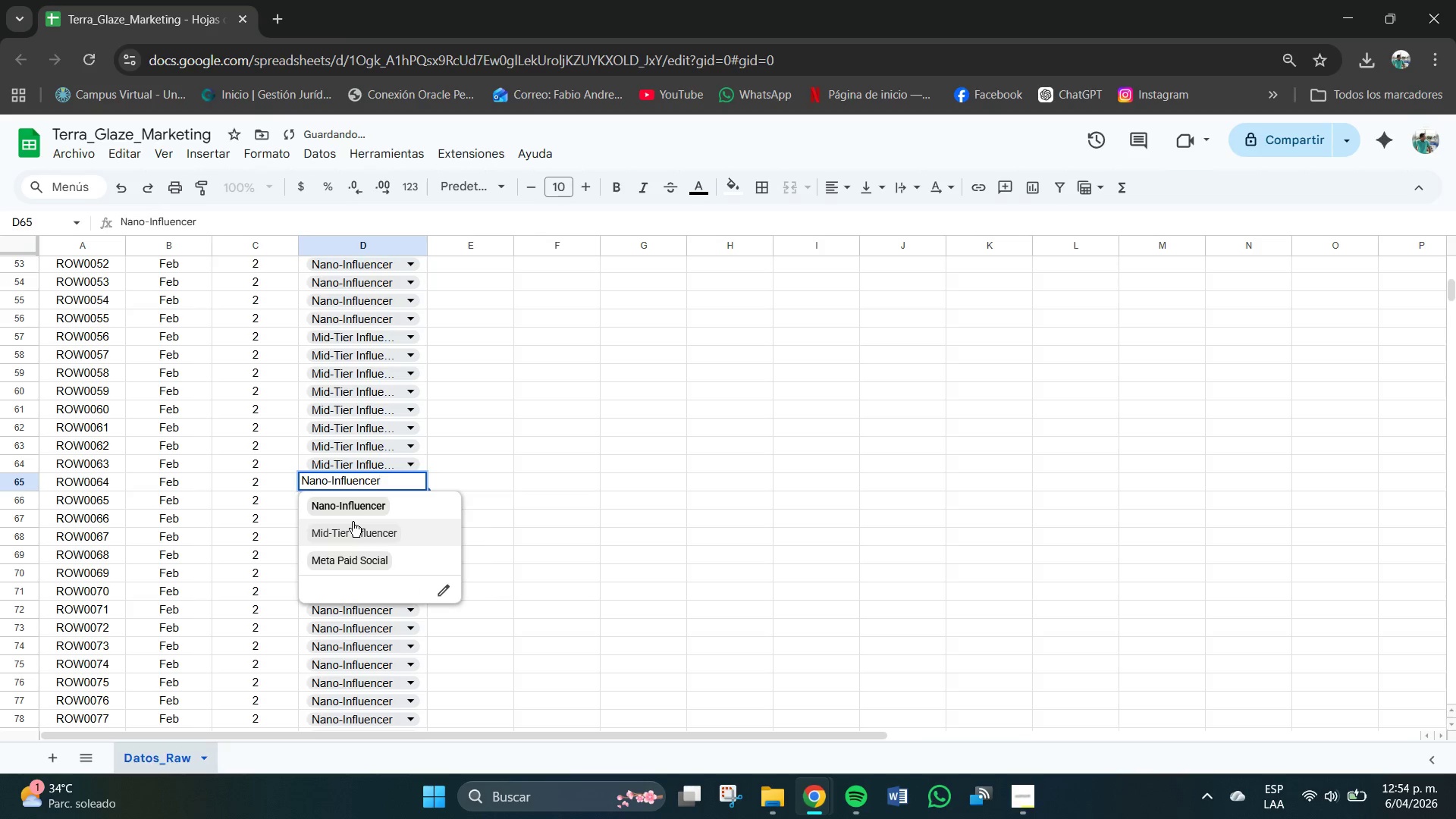 
left_click([353, 522])
 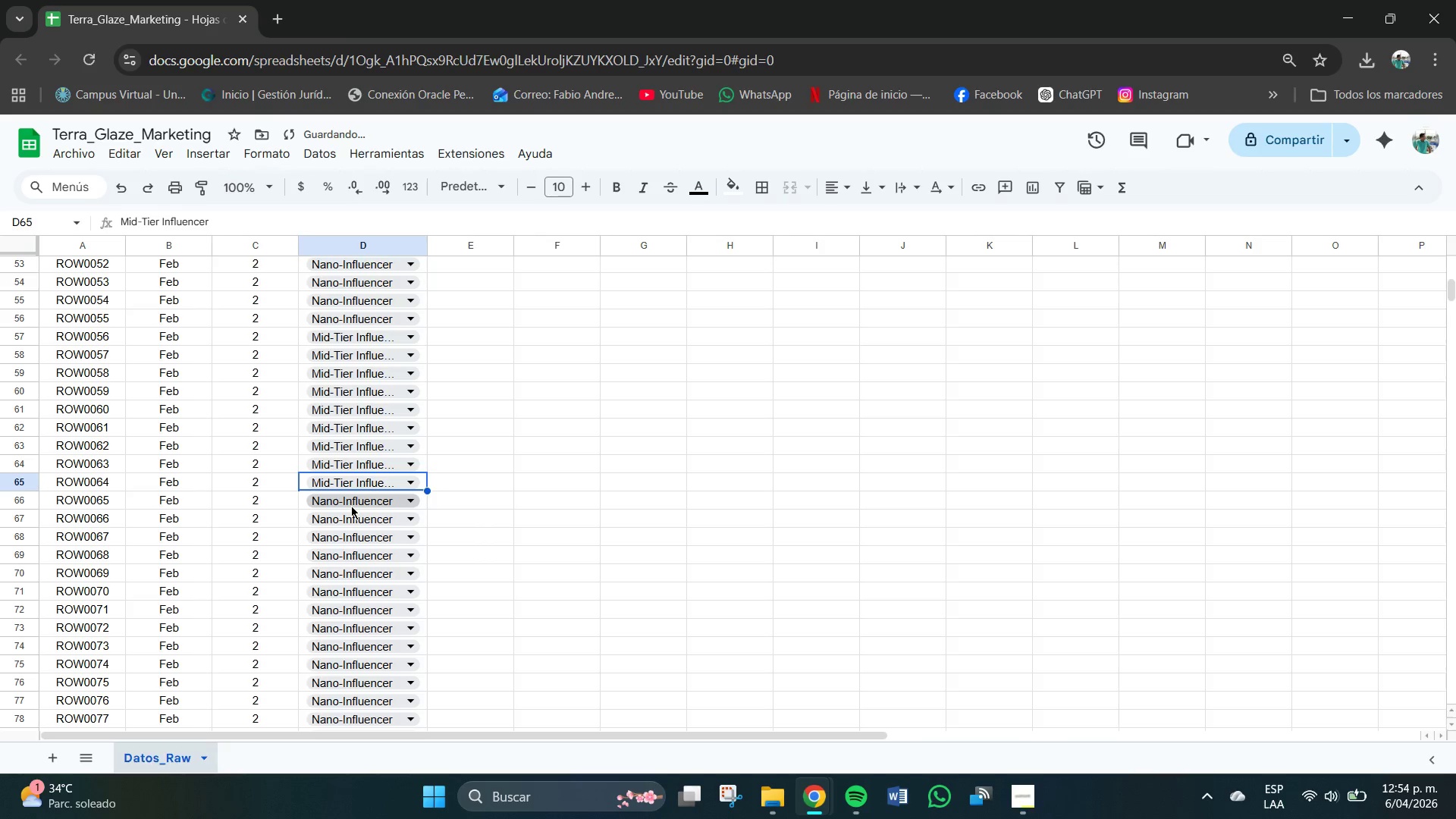 
left_click([351, 502])
 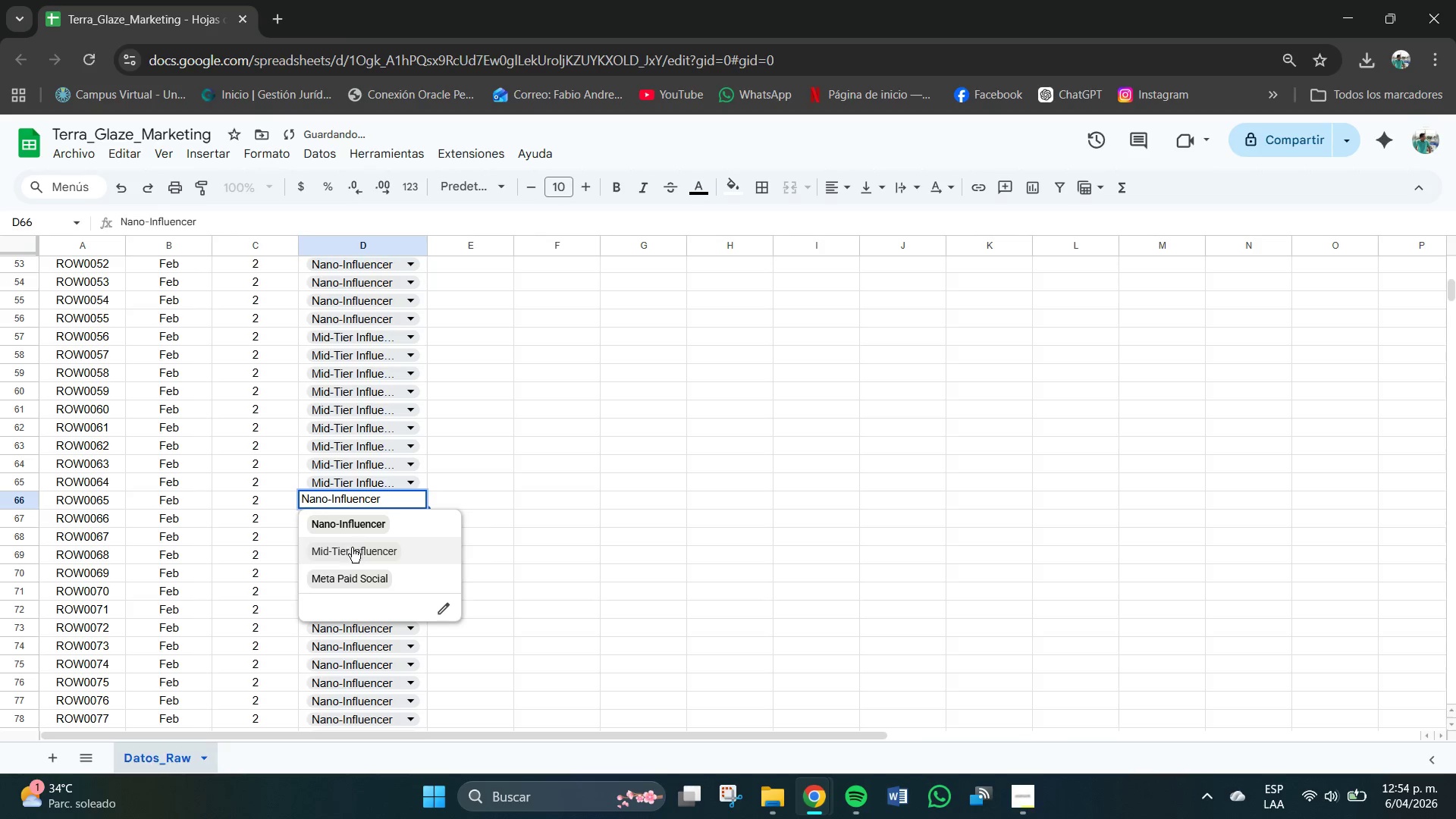 
left_click([352, 548])
 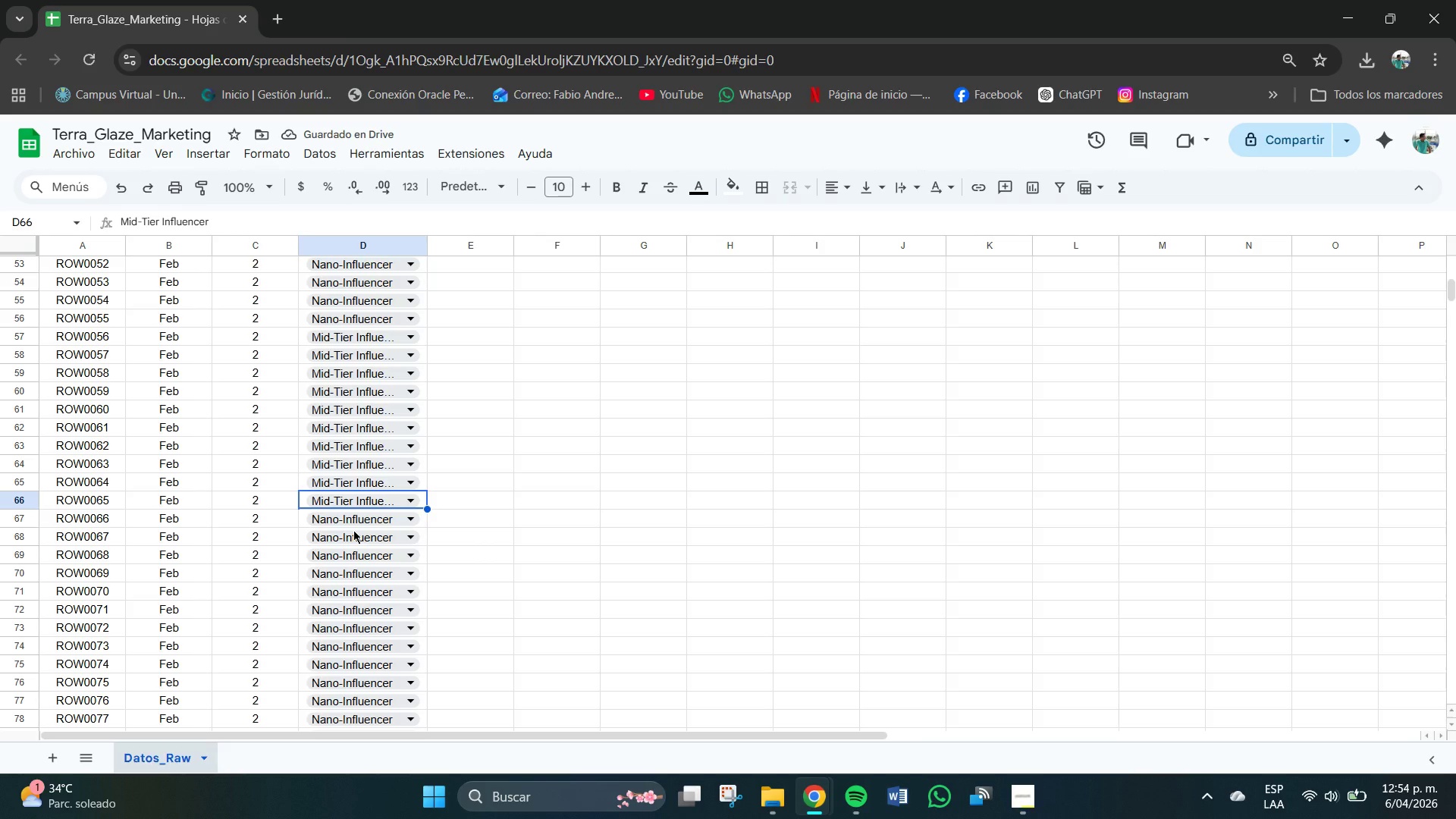 
left_click([350, 513])
 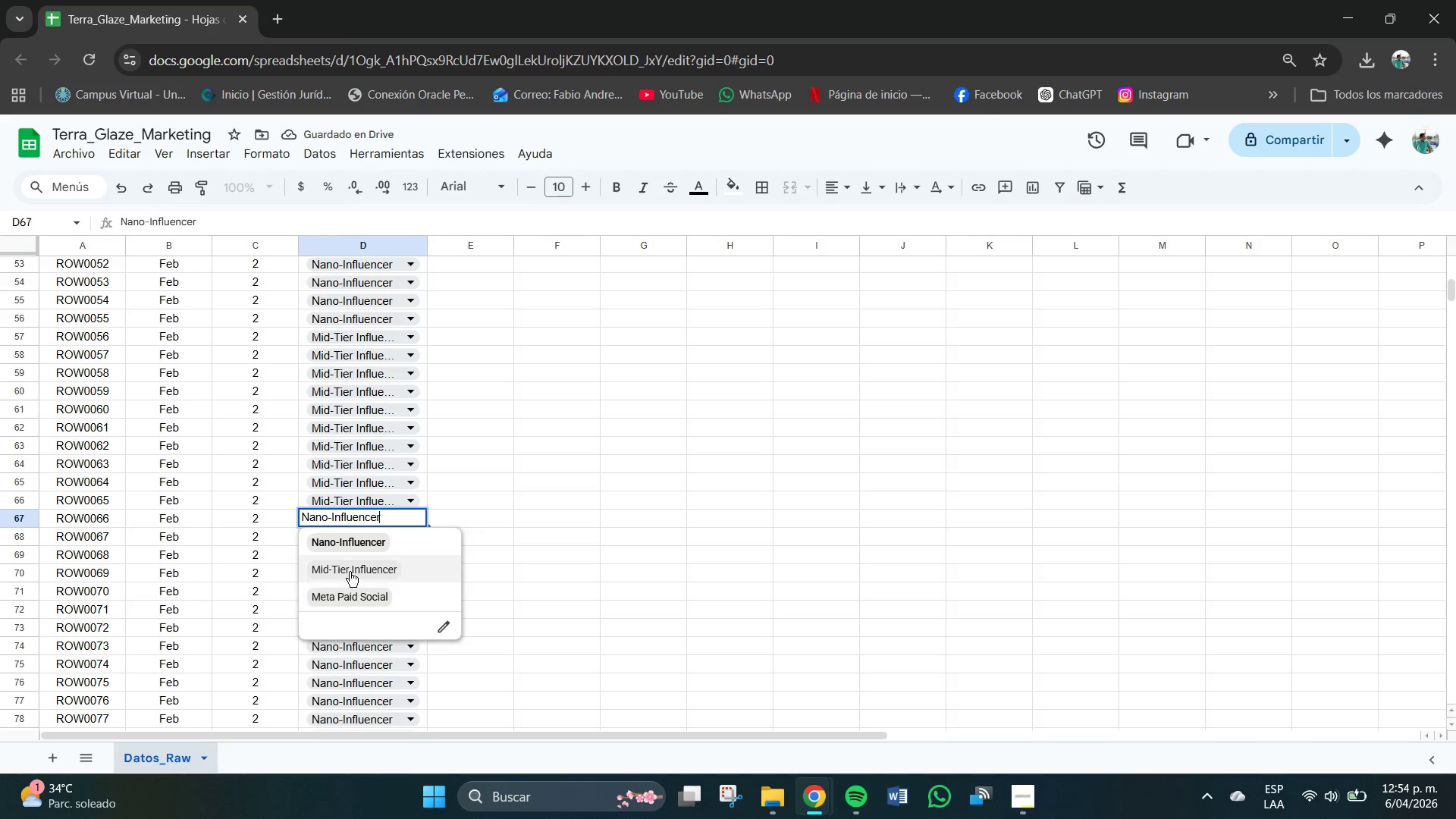 
left_click([347, 568])
 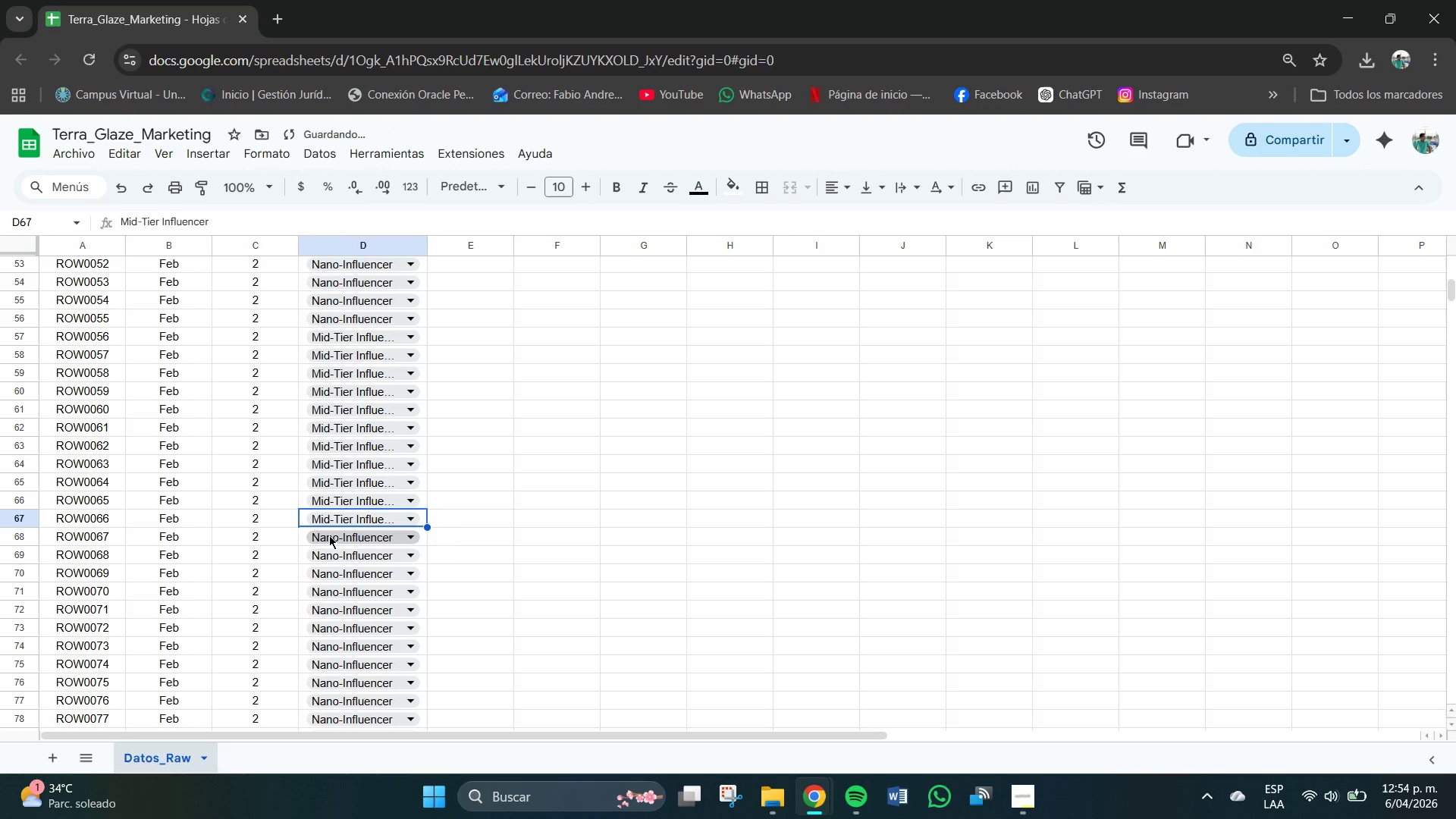 
left_click([328, 537])
 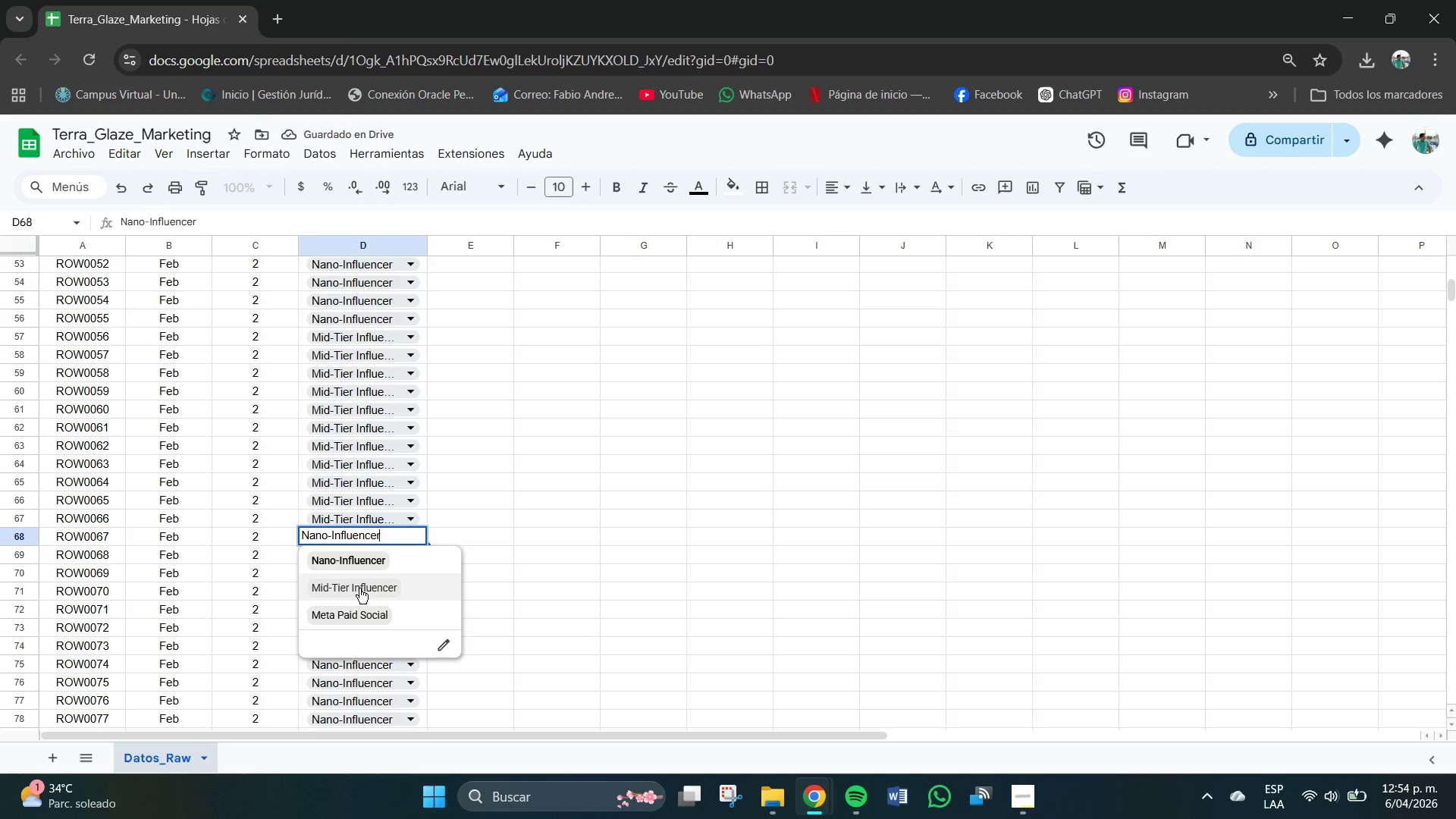 
left_click([359, 587])
 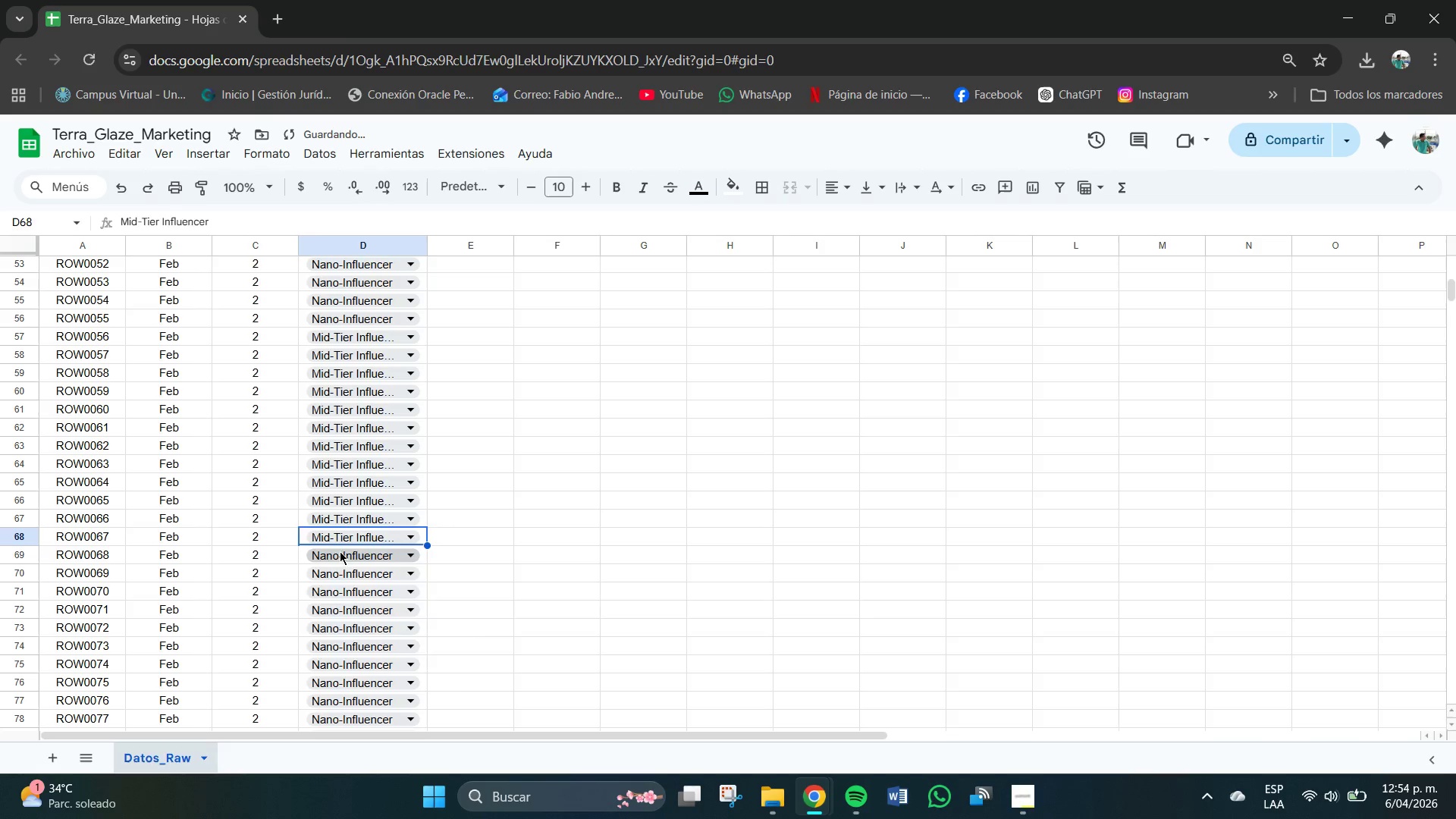 
left_click([339, 551])
 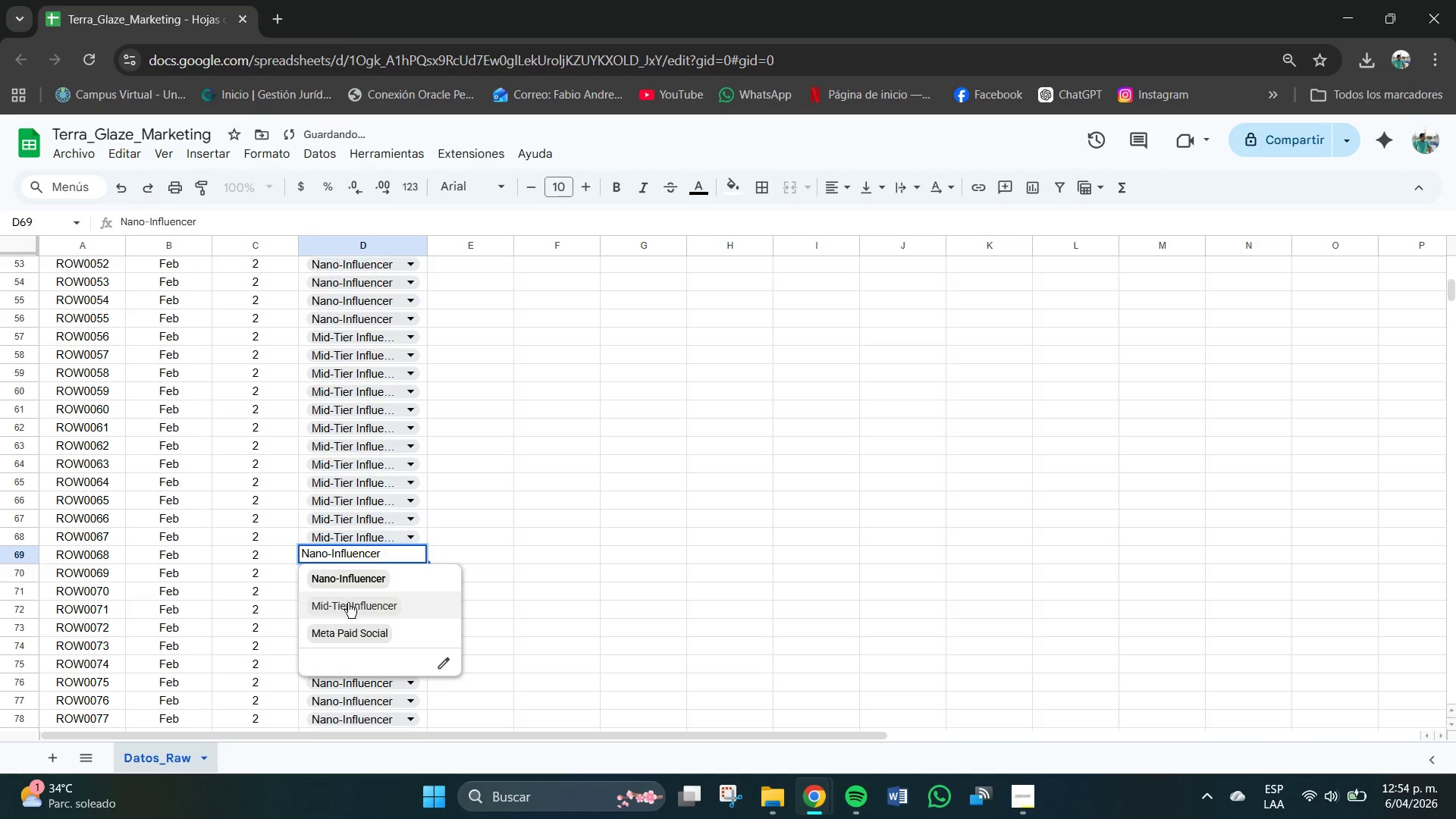 
left_click([348, 604])
 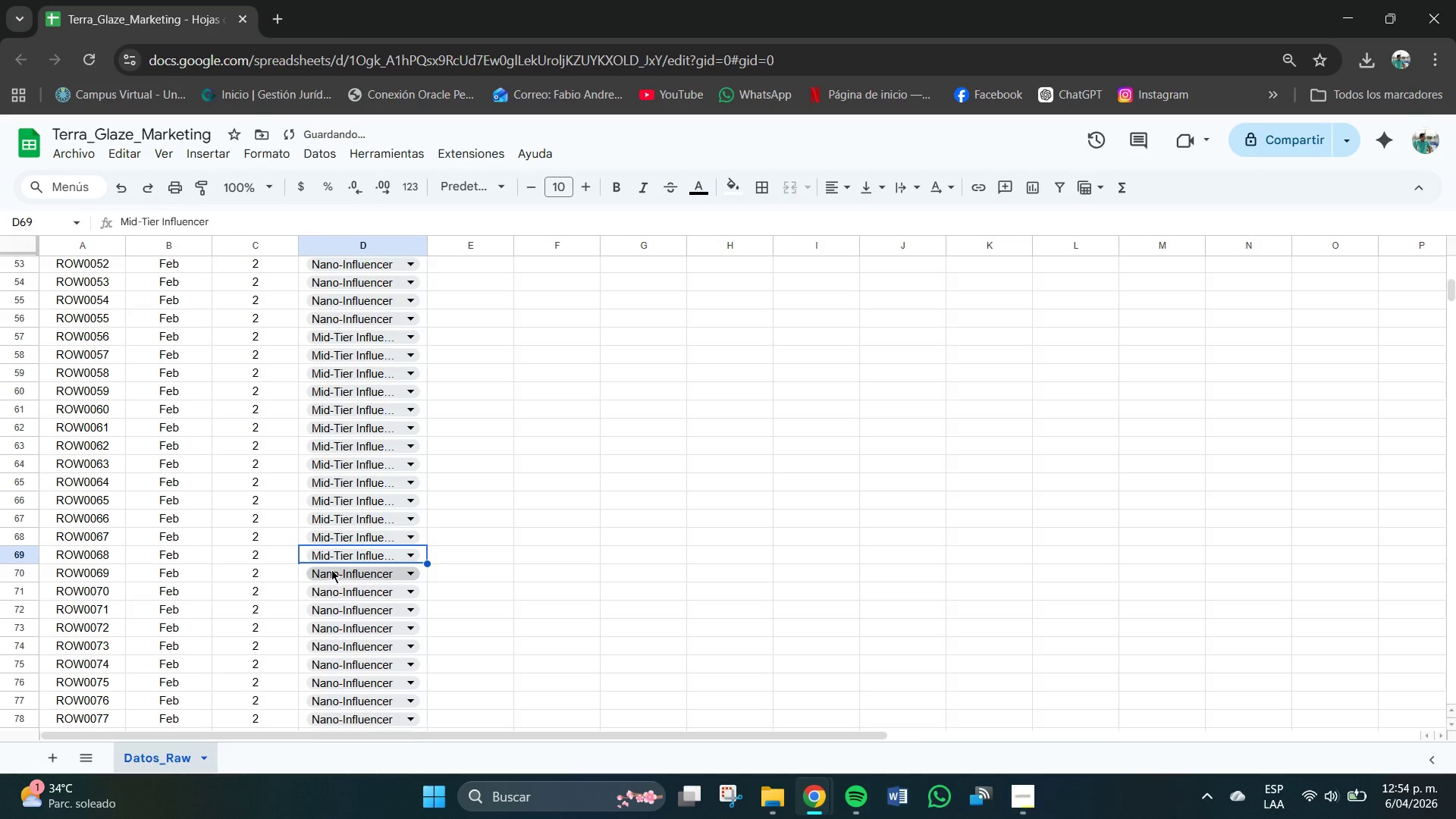 
left_click([331, 570])
 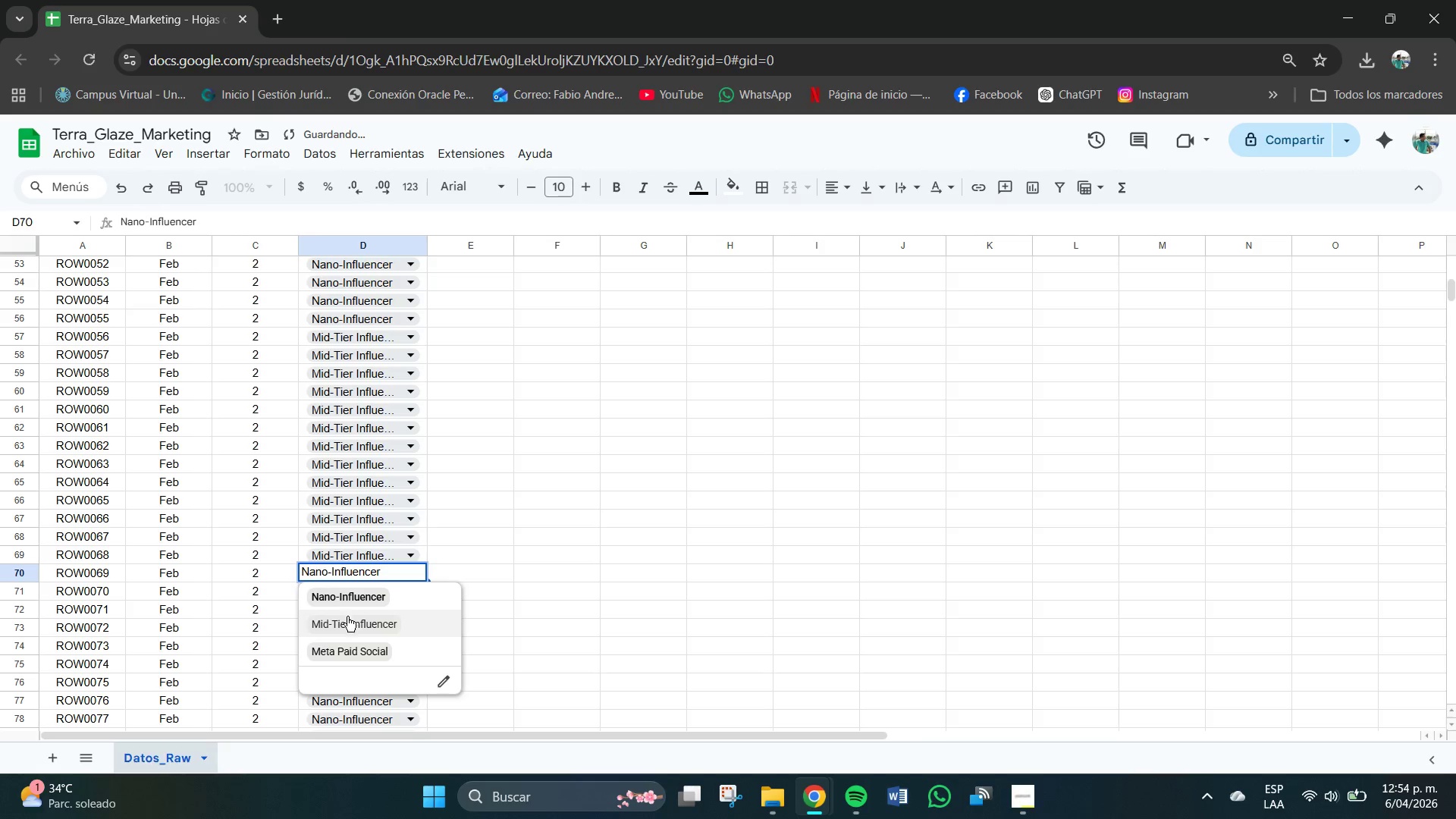 
left_click([348, 619])
 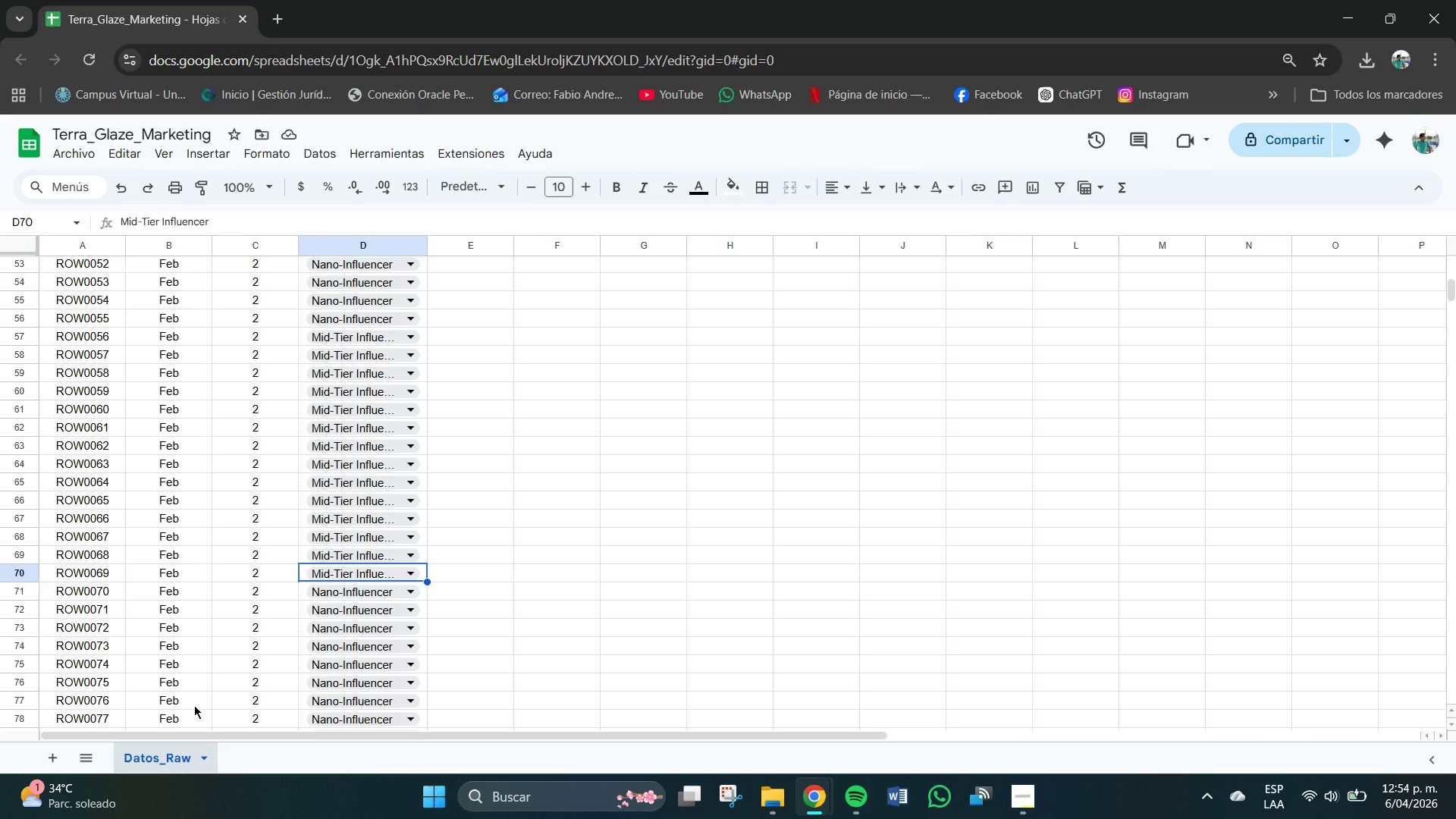 
wait(21.47)
 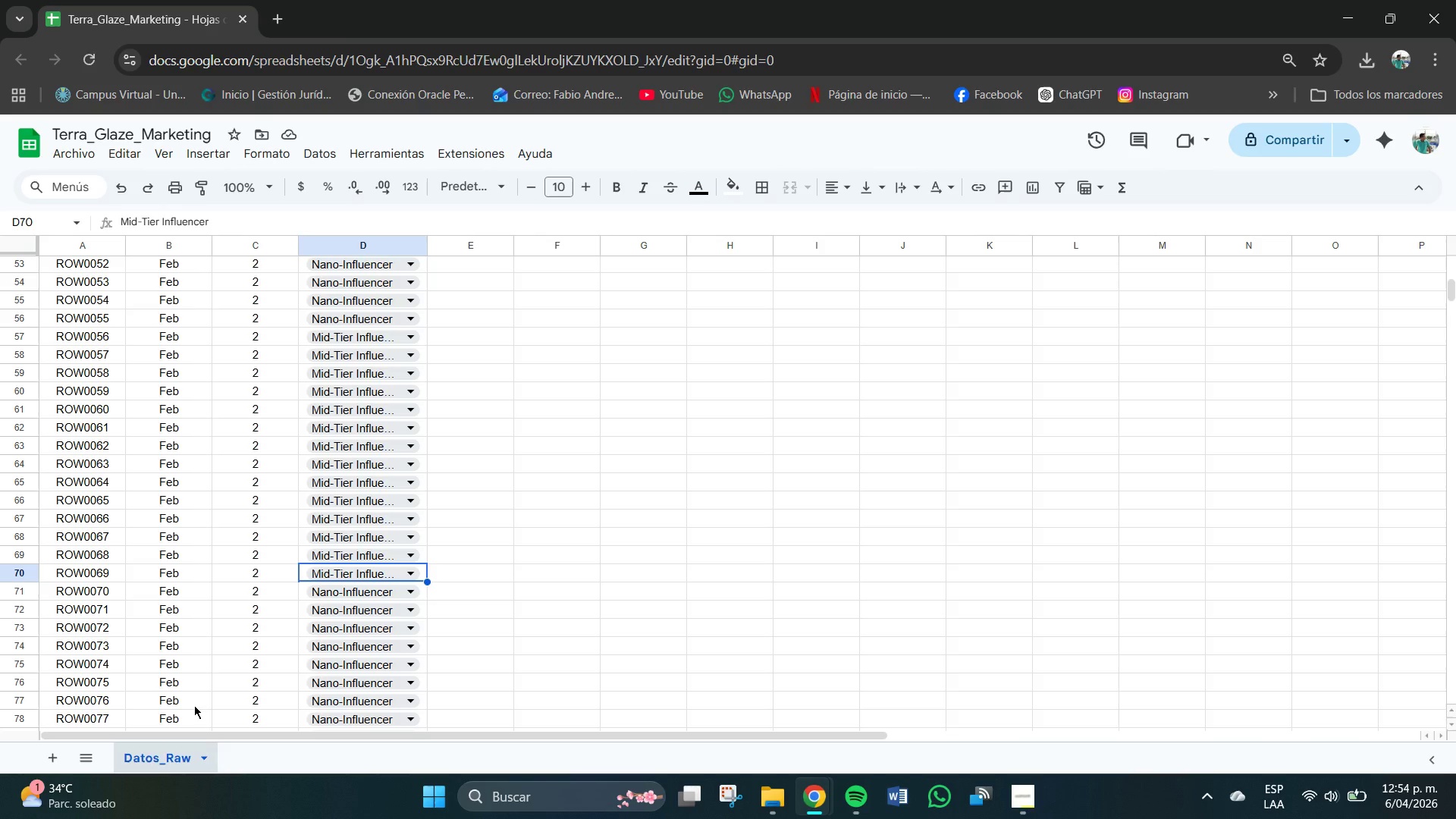 
scroll: coordinate [305, 598], scroll_direction: down, amount: 1.0
 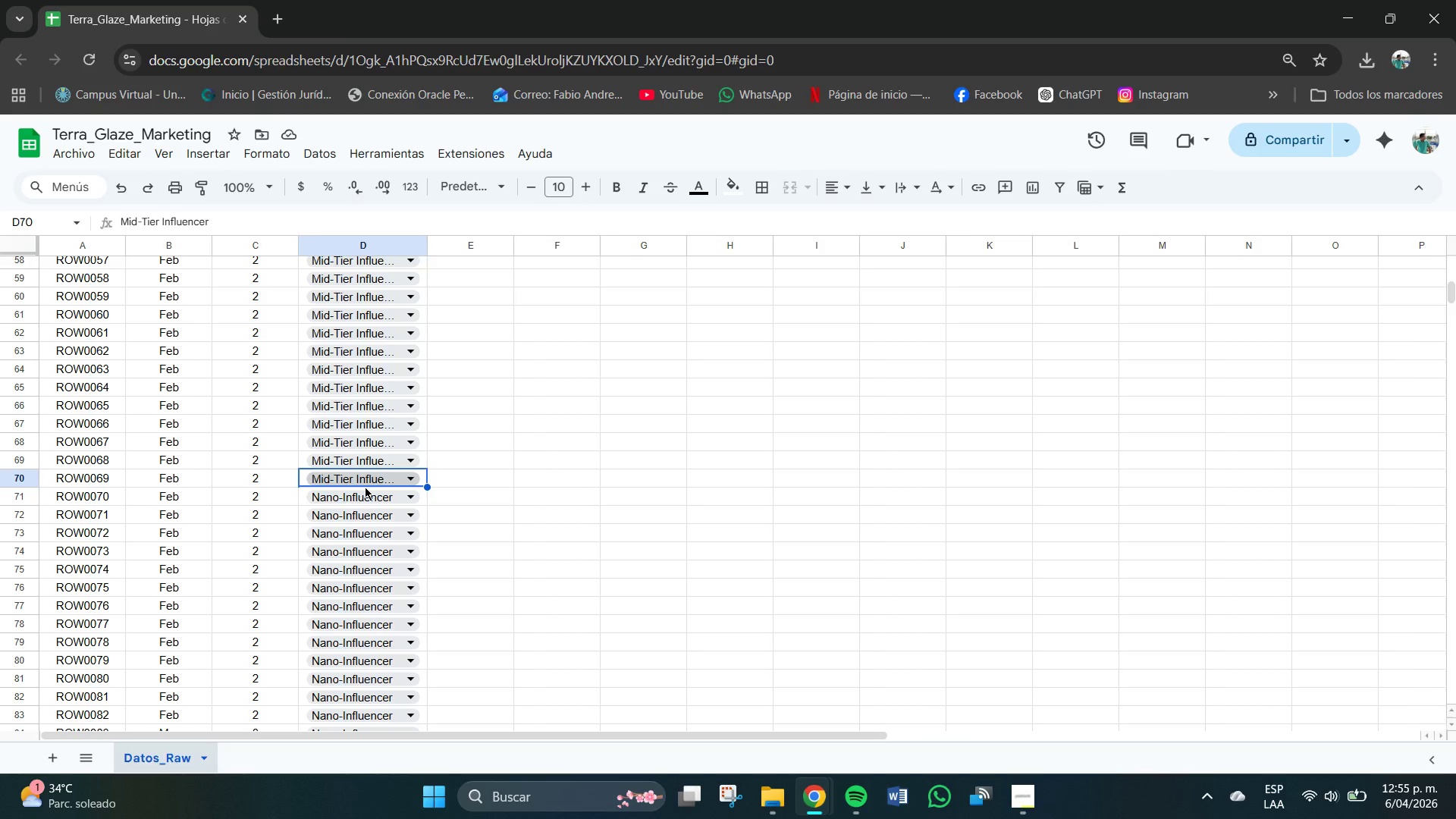 
wait(9.34)
 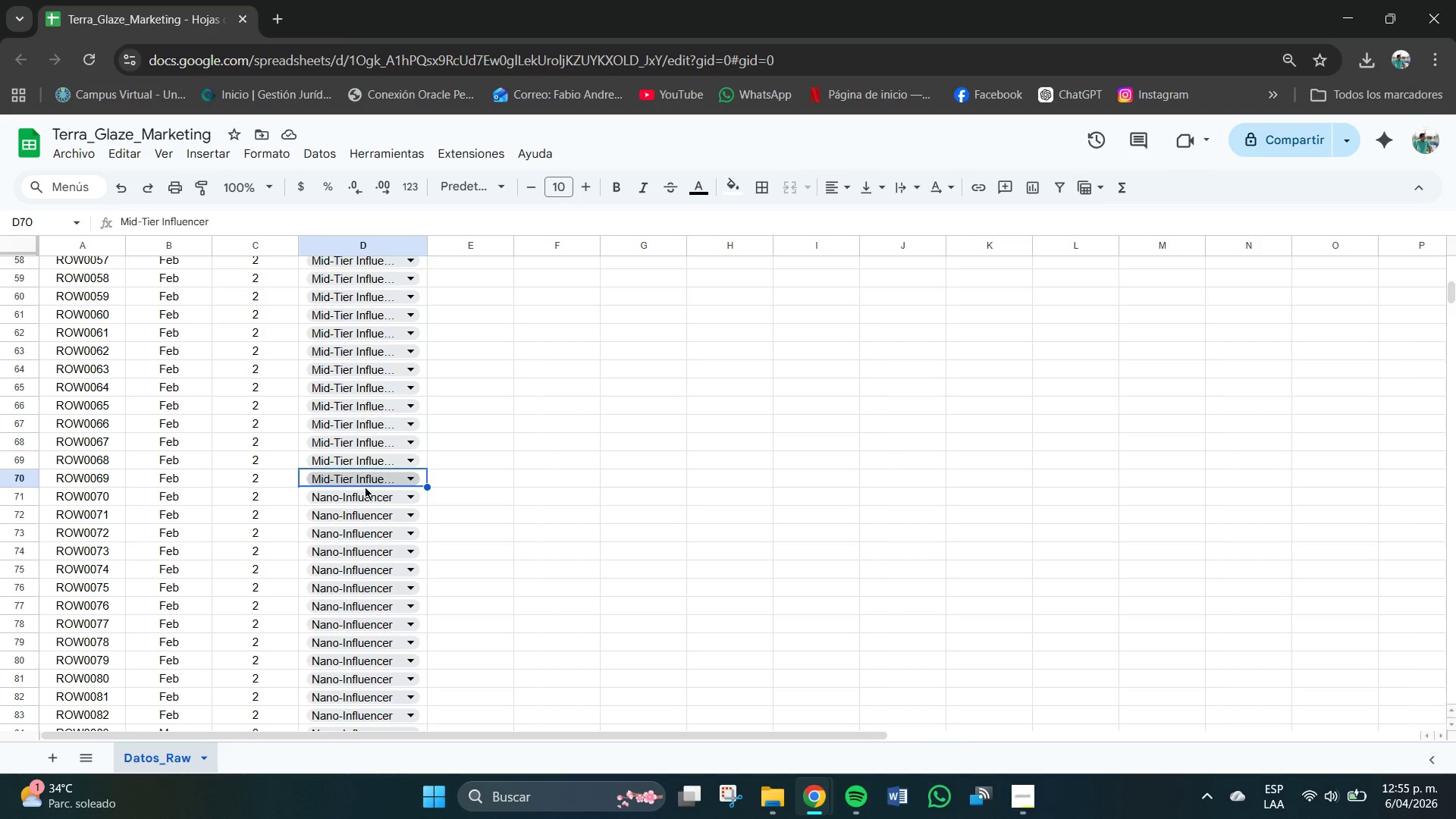 
left_click([366, 498])
 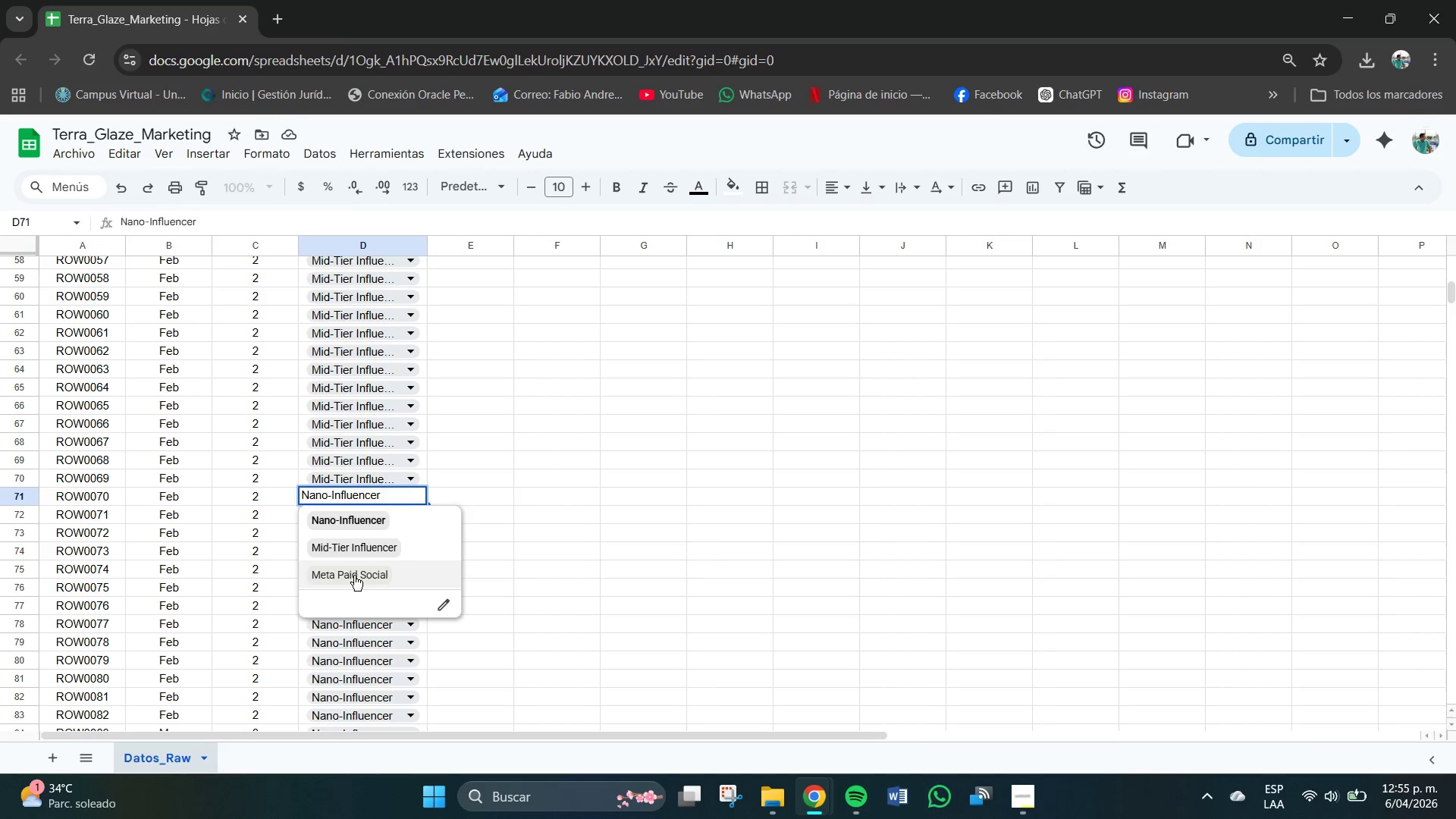 
scroll: coordinate [353, 549], scroll_direction: down, amount: 1.0
 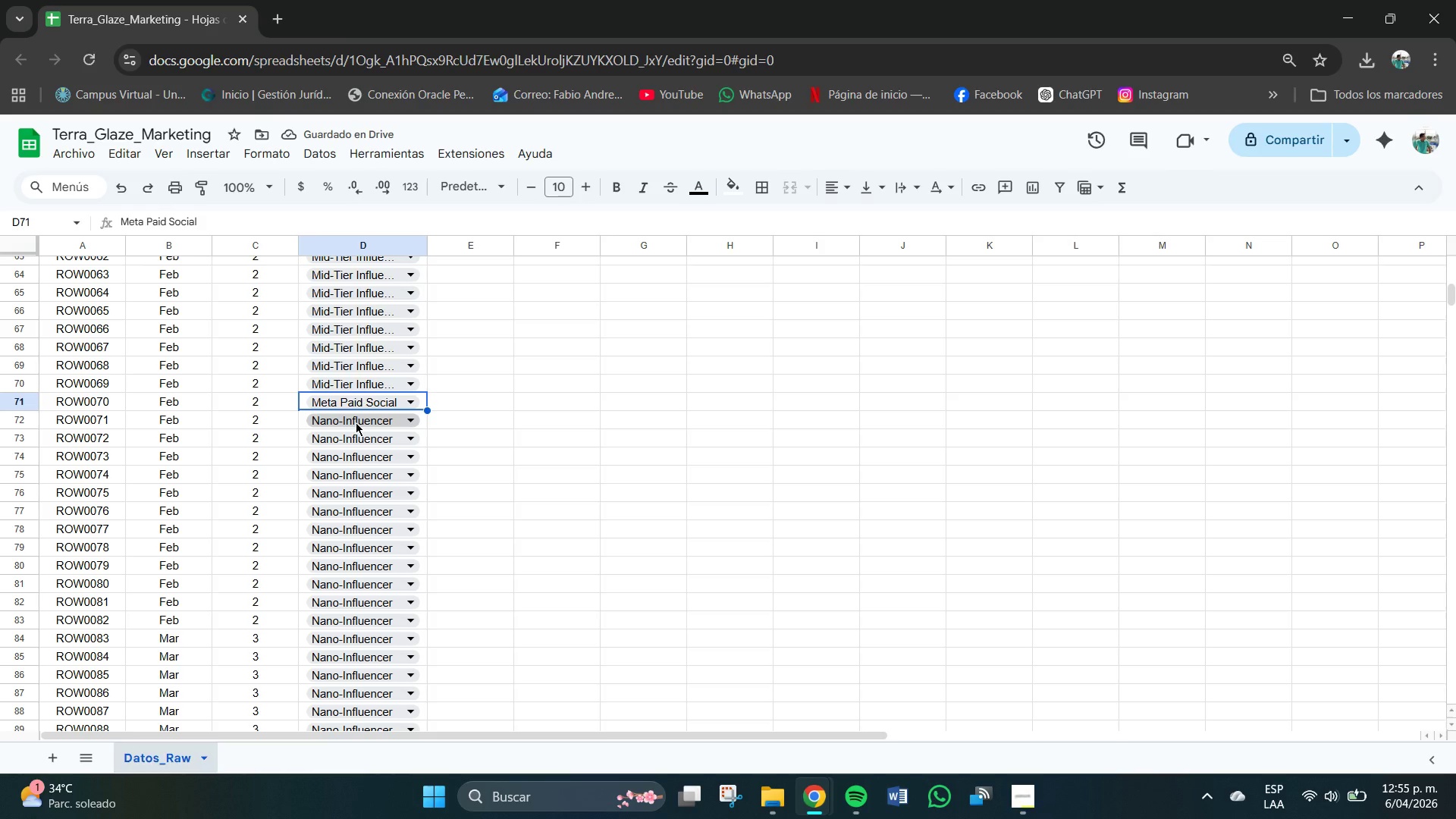 
wait(8.05)
 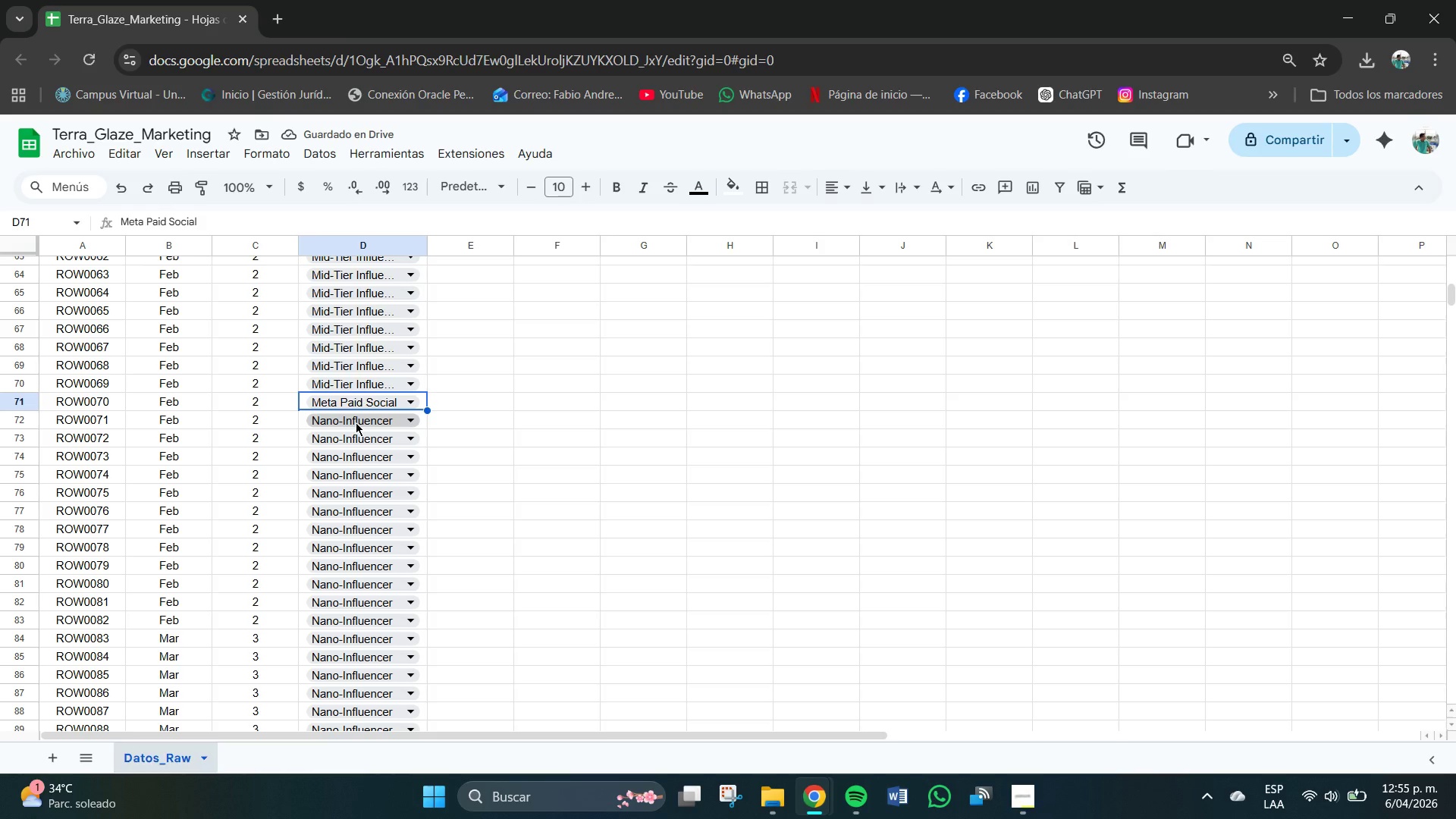 
left_click([353, 424])
 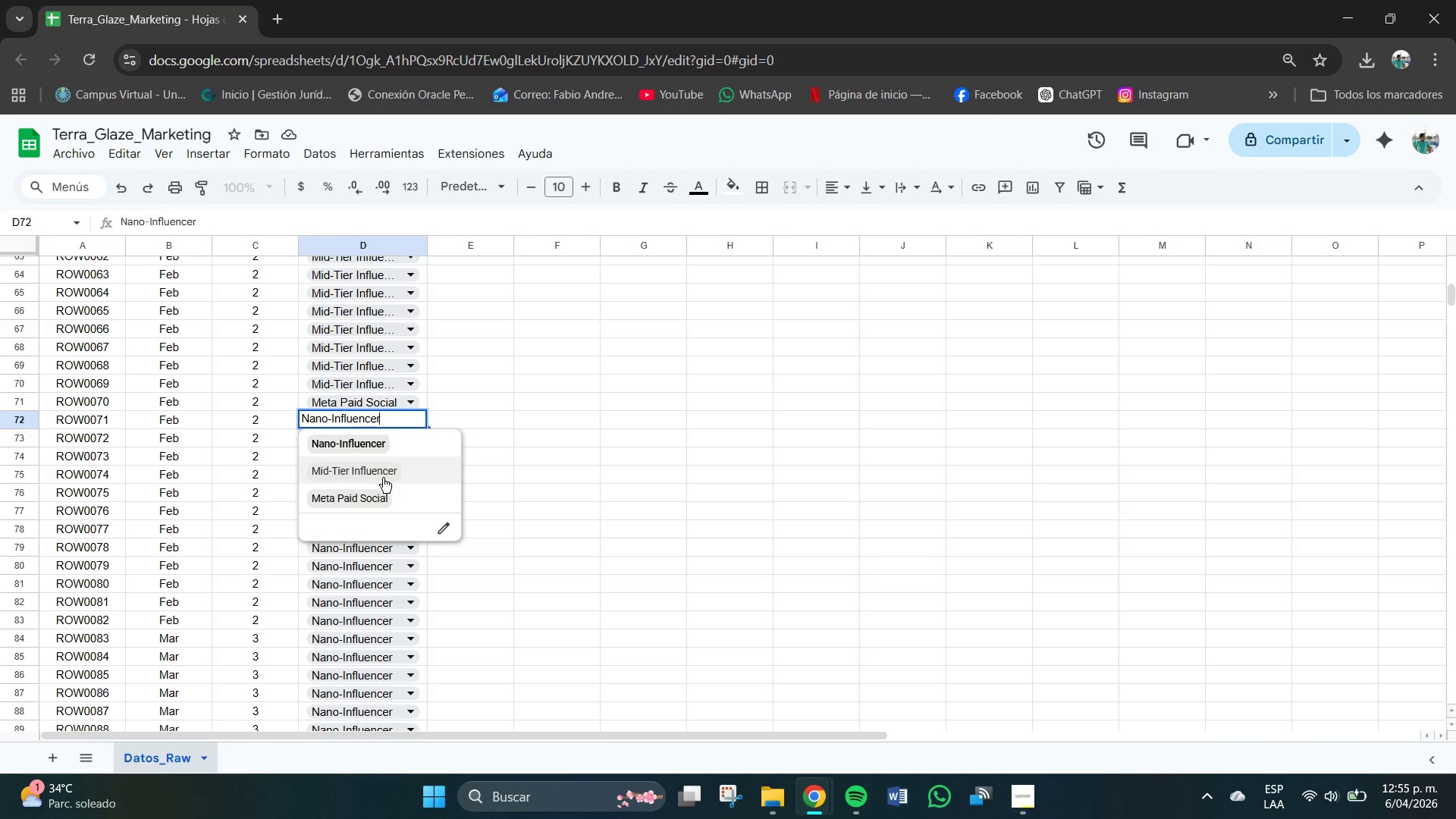 
left_click([353, 494])
 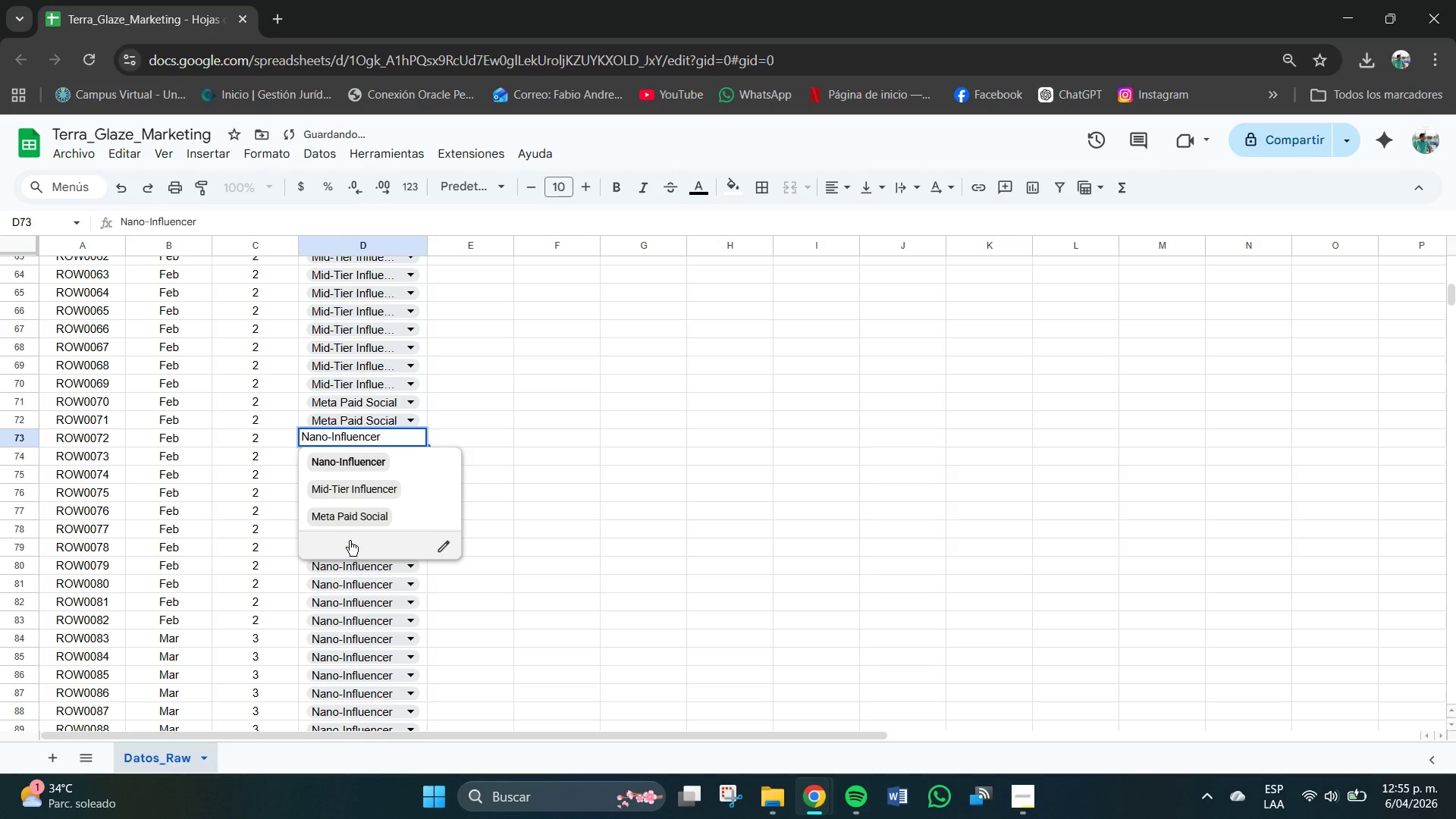 
left_click([356, 515])
 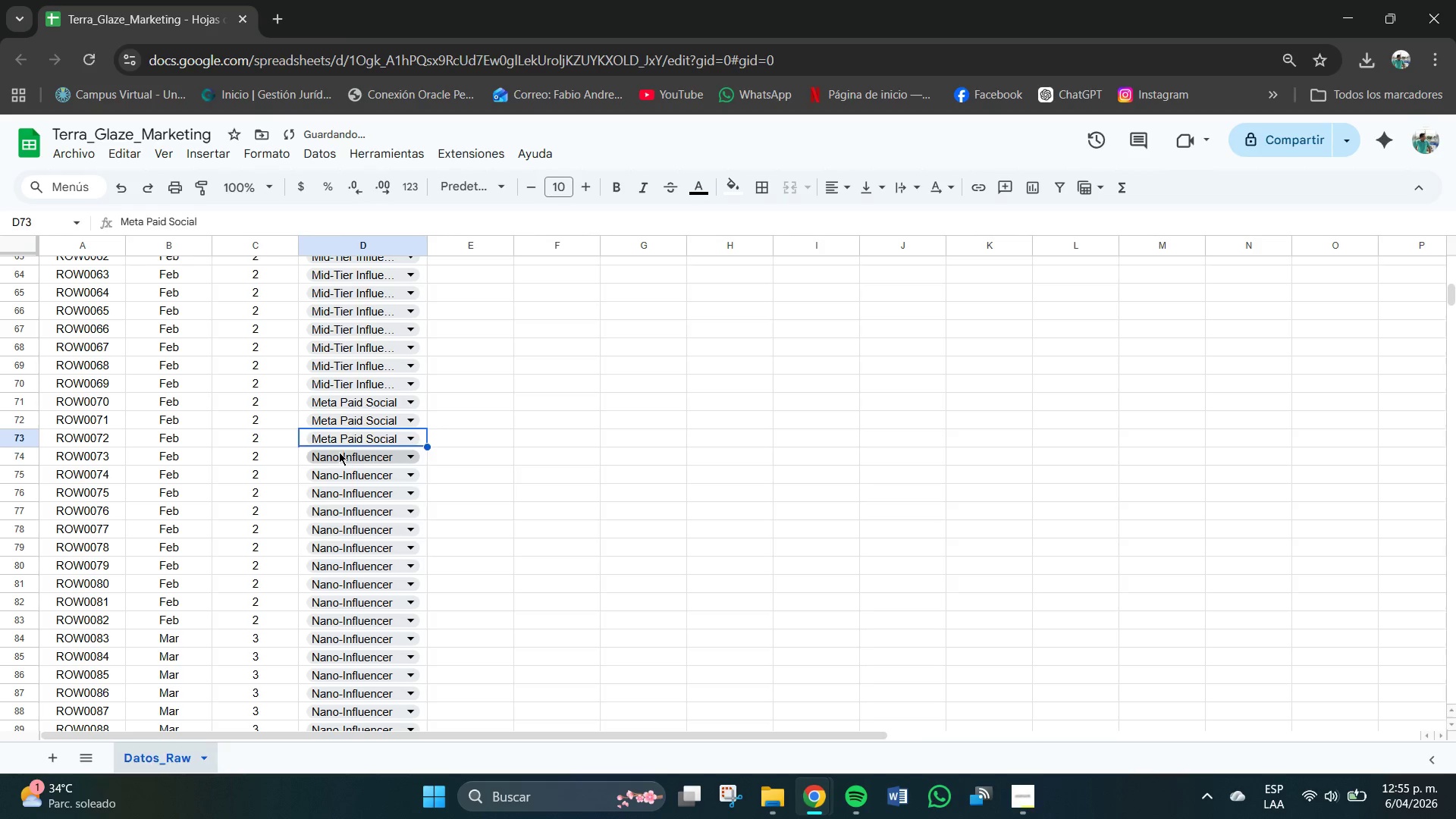 
left_click([339, 452])
 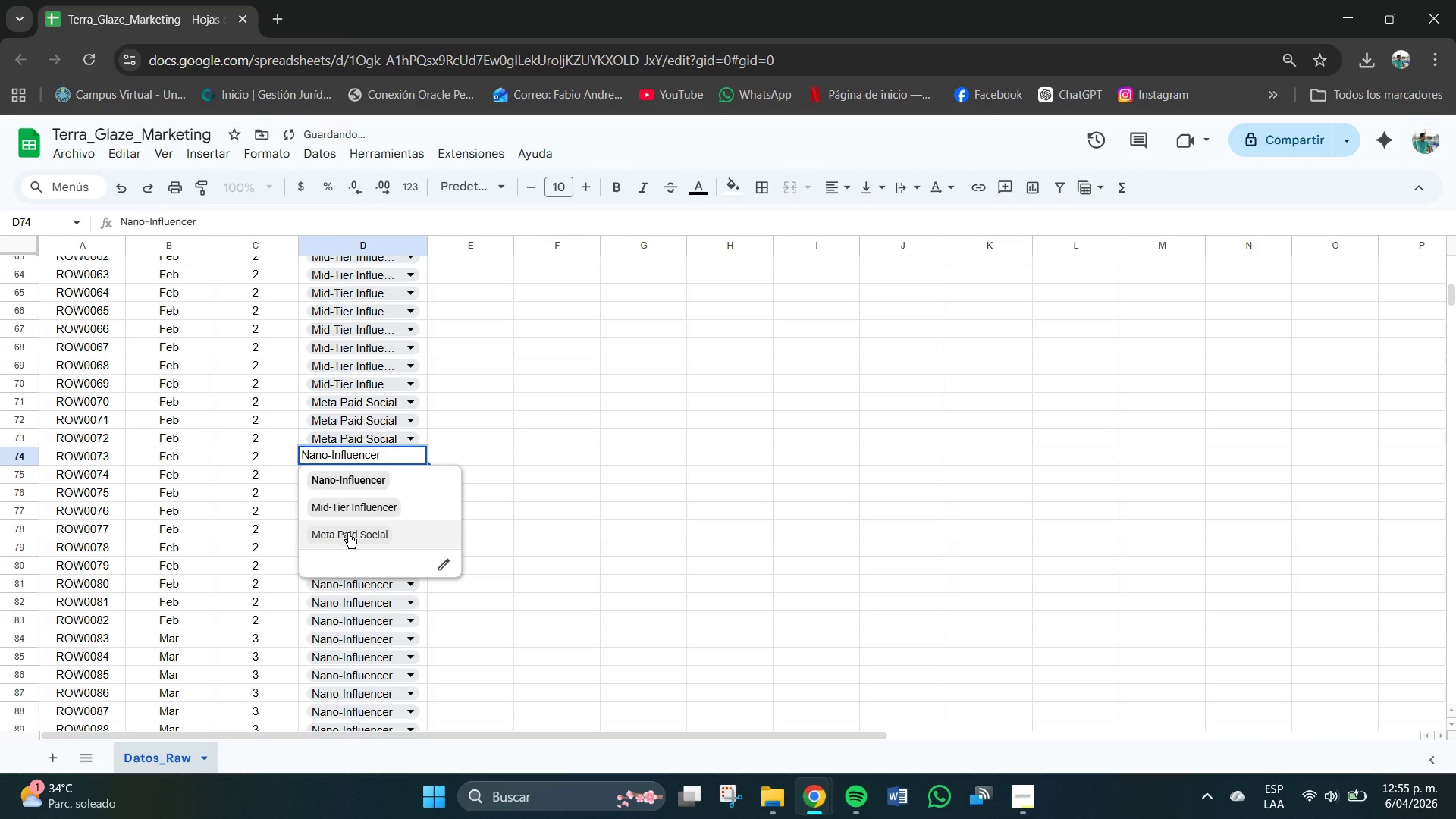 
left_click([348, 533])
 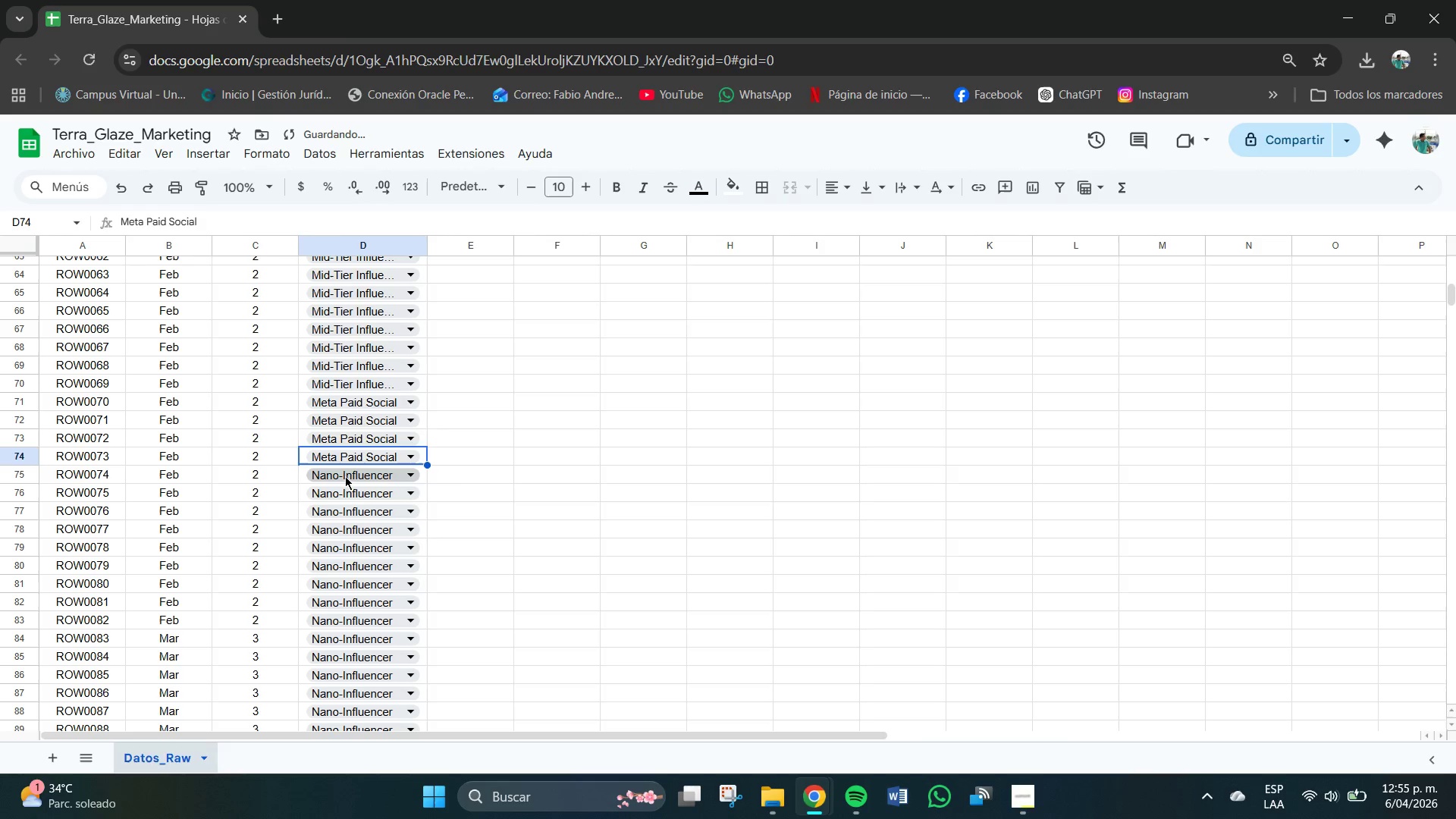 
left_click([345, 475])
 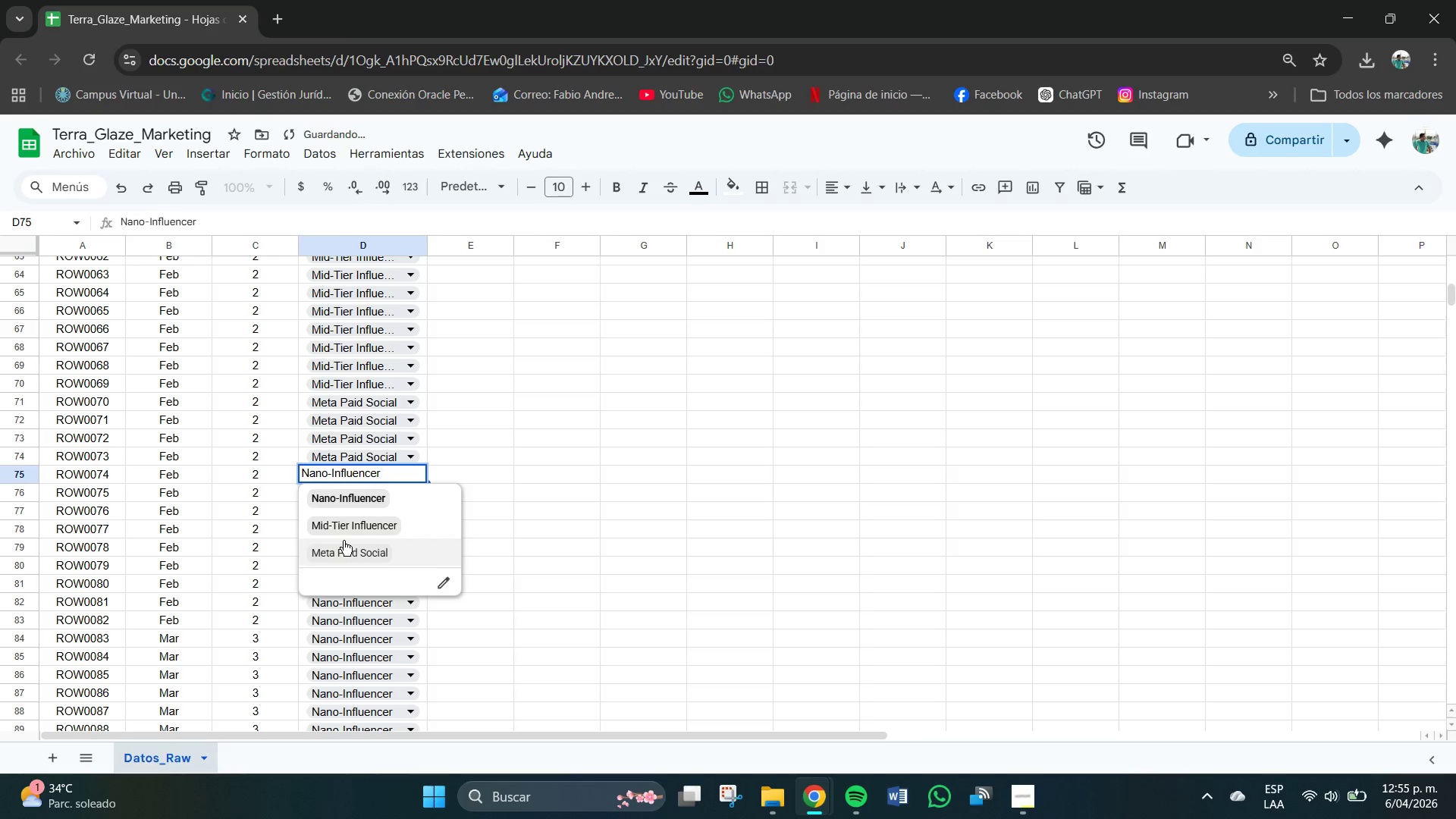 
left_click([344, 541])
 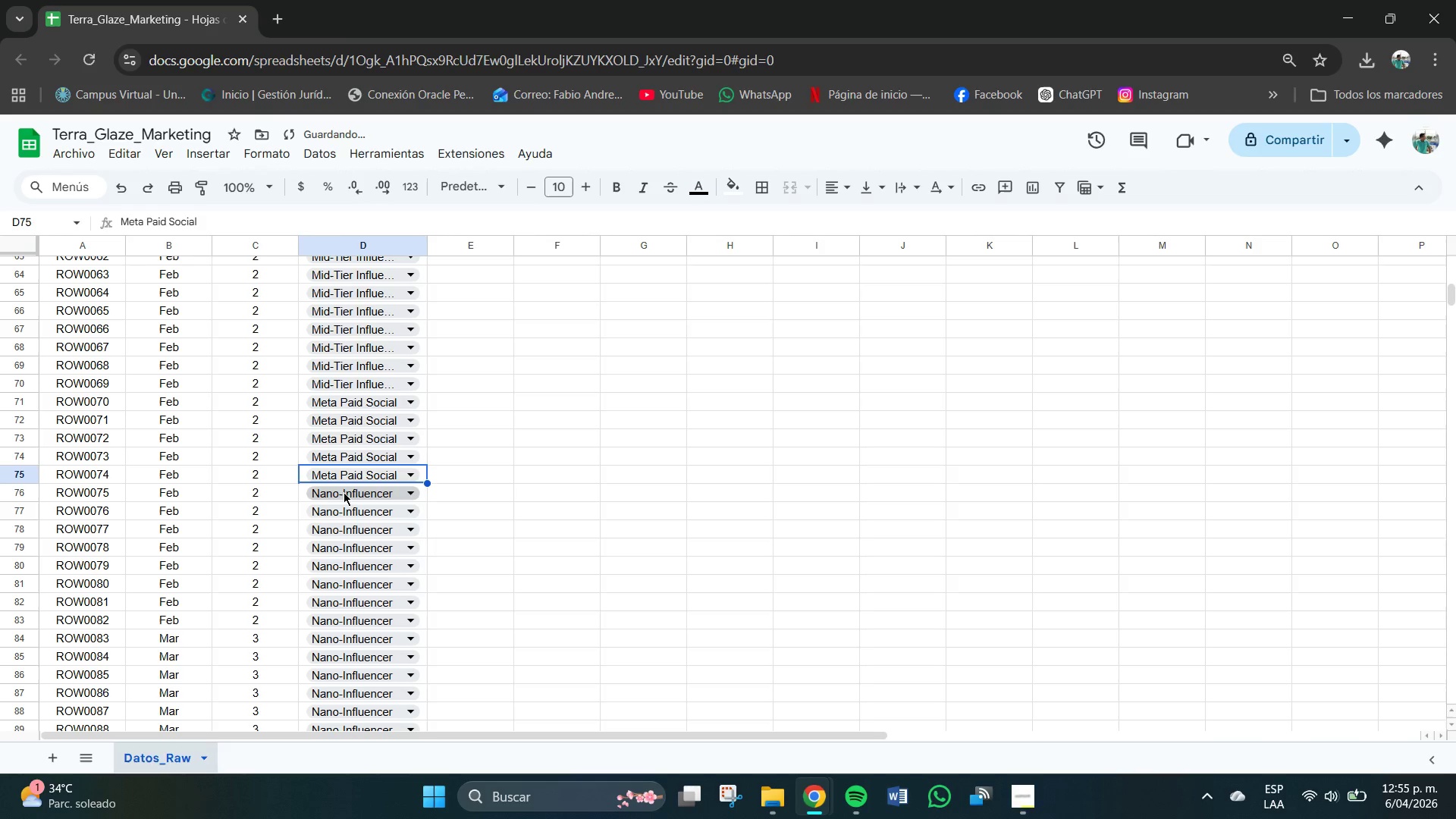 
left_click([344, 489])
 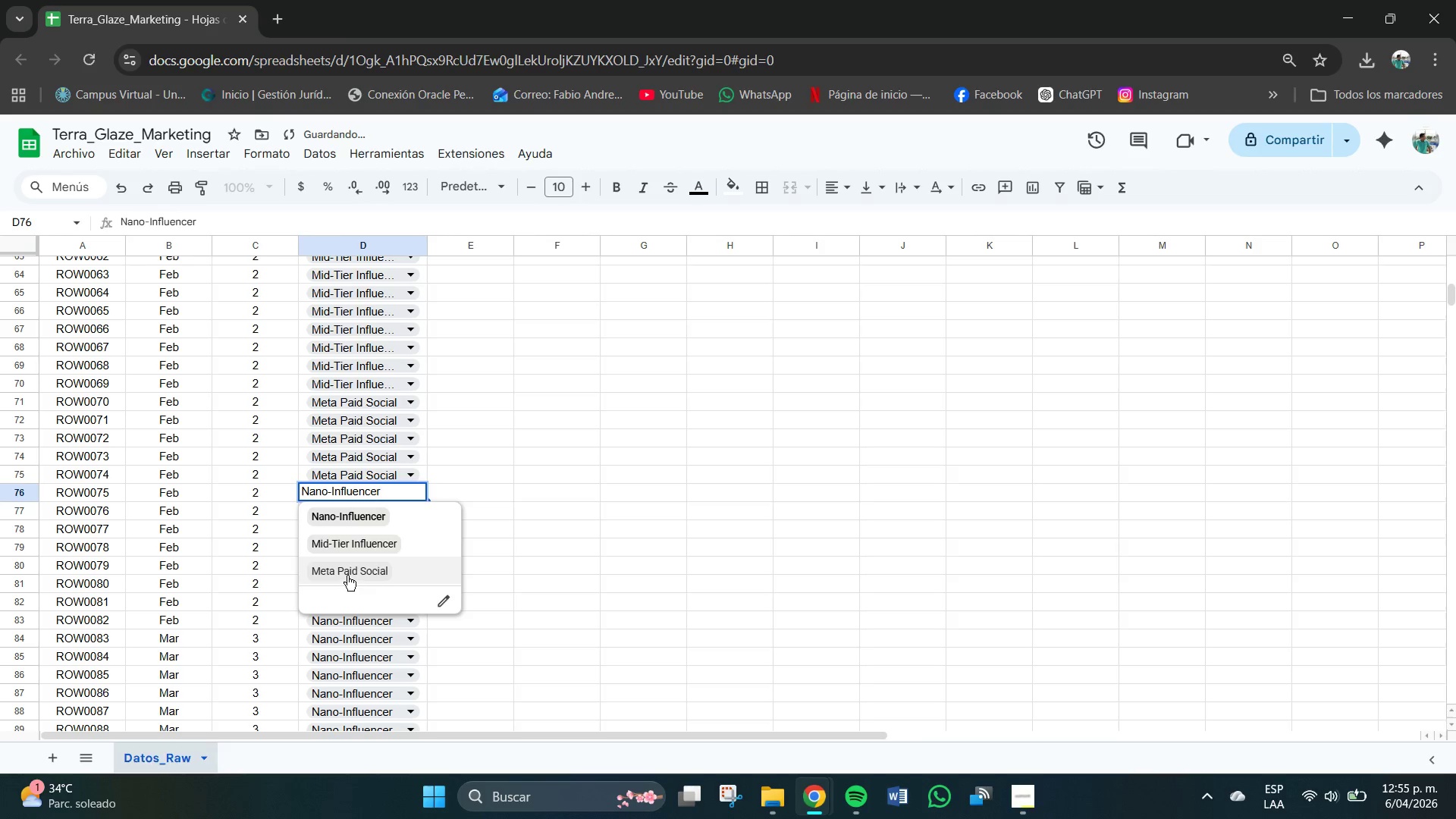 
left_click([347, 576])
 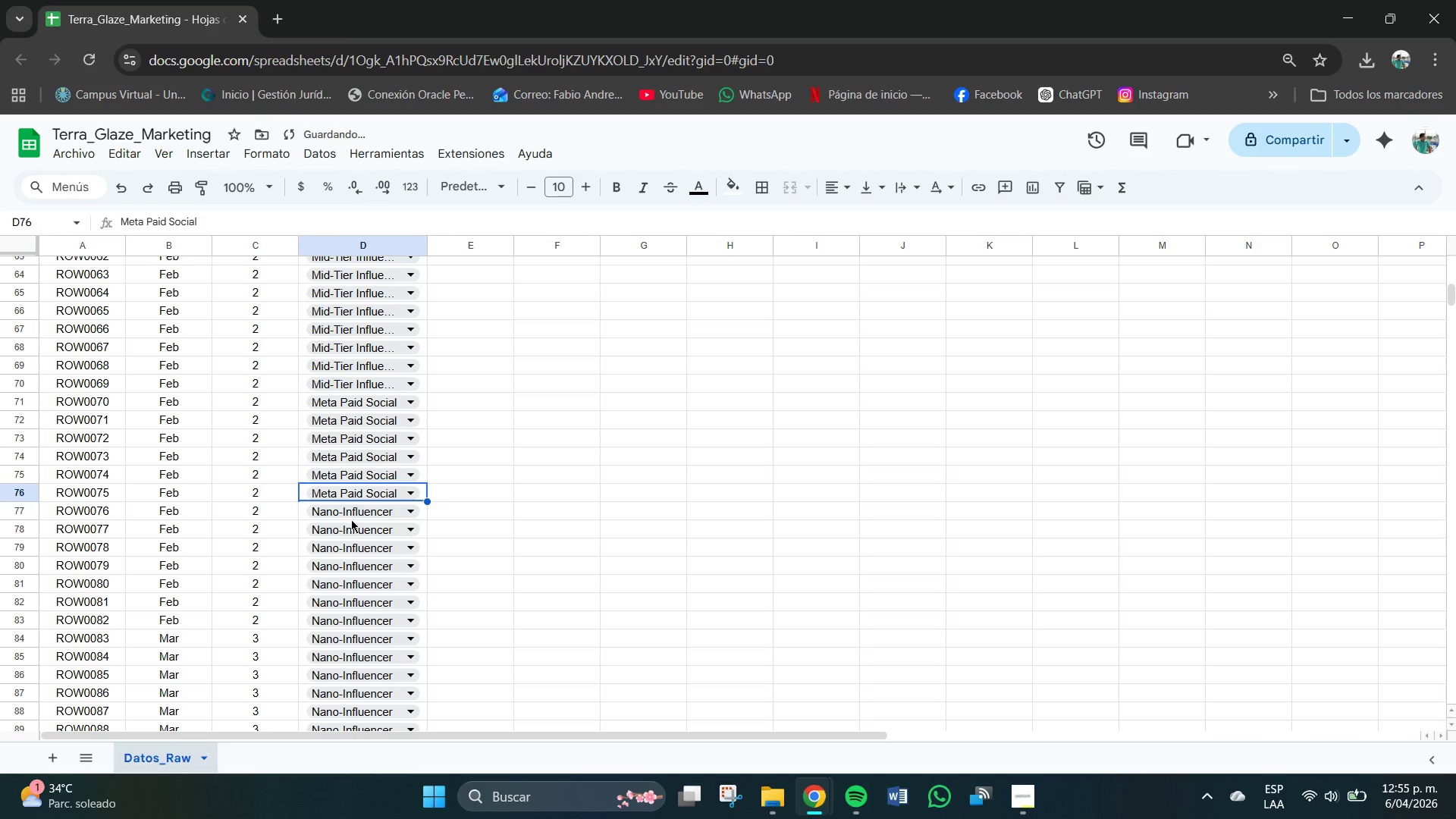 
left_click([353, 516])
 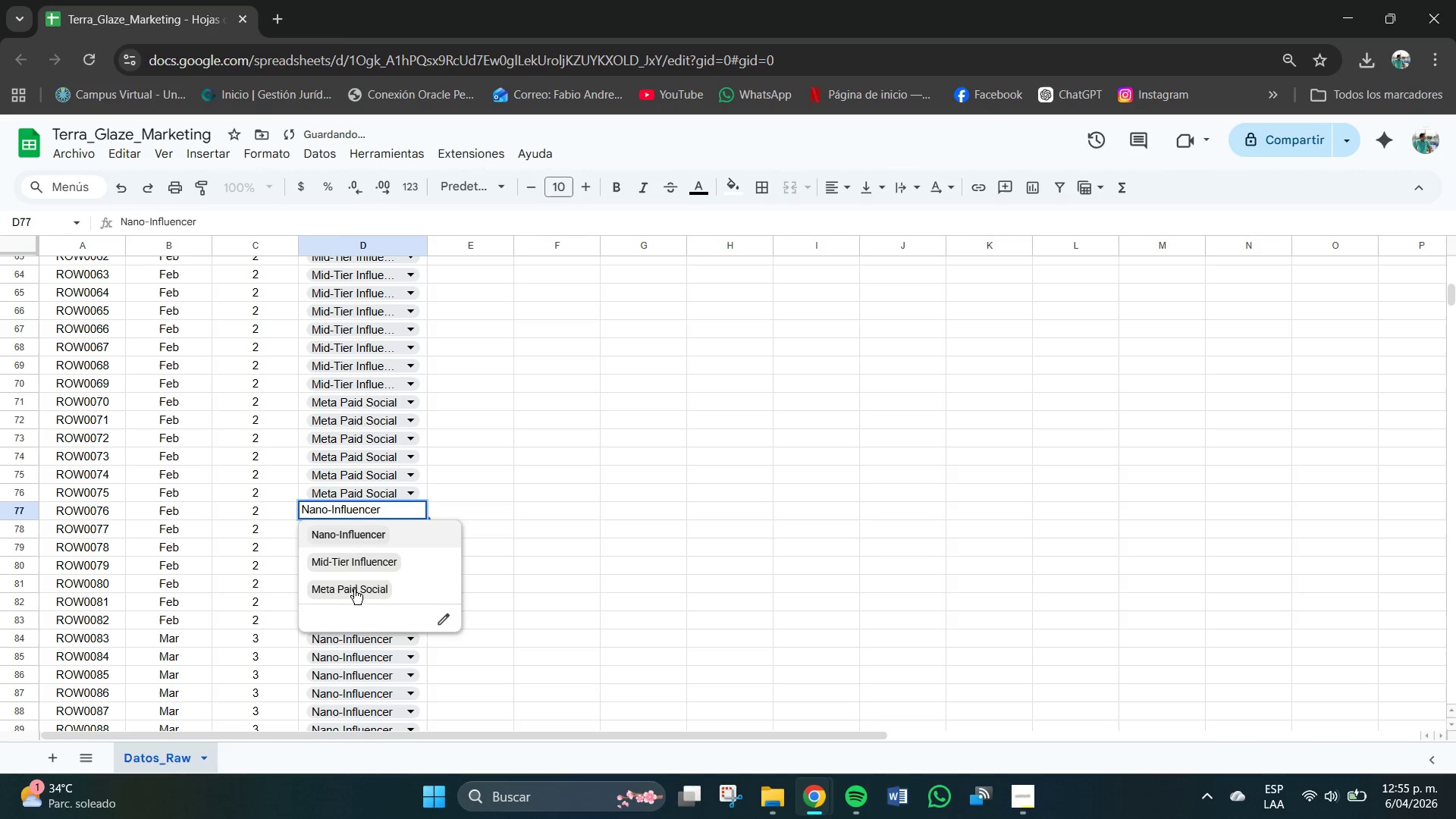 
left_click([354, 589])
 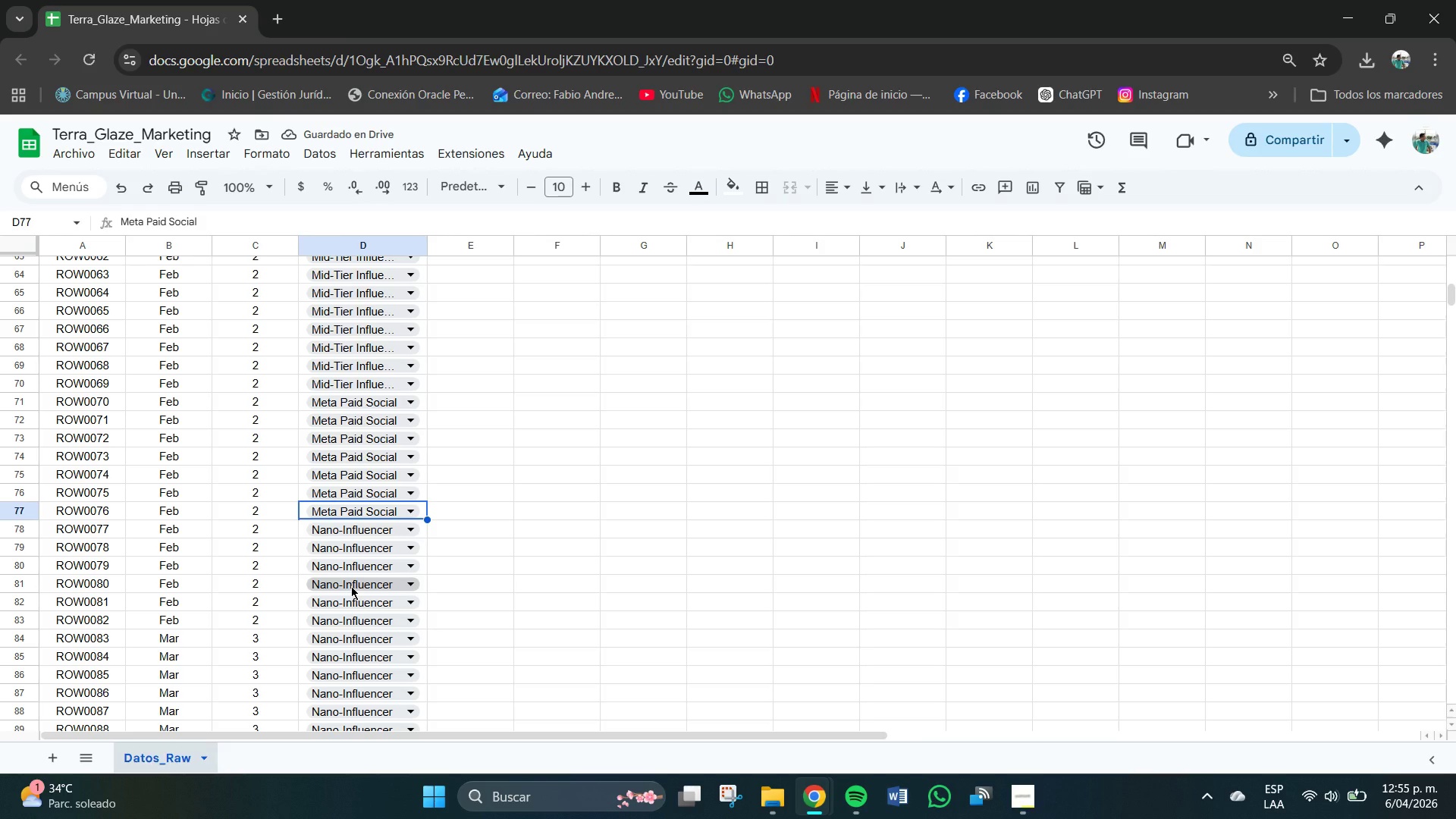 
wait(5.28)
 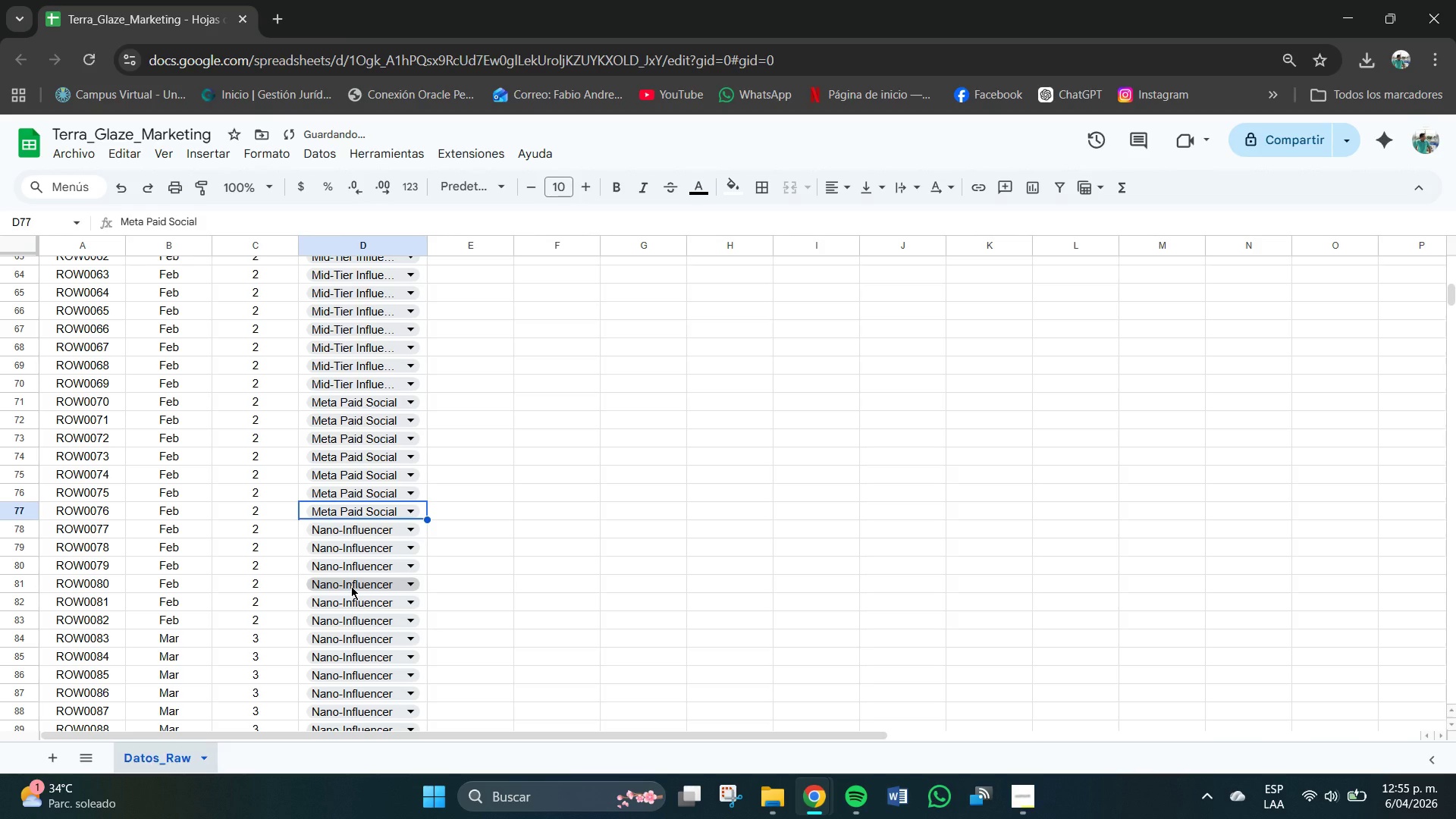 
left_click([340, 525])
 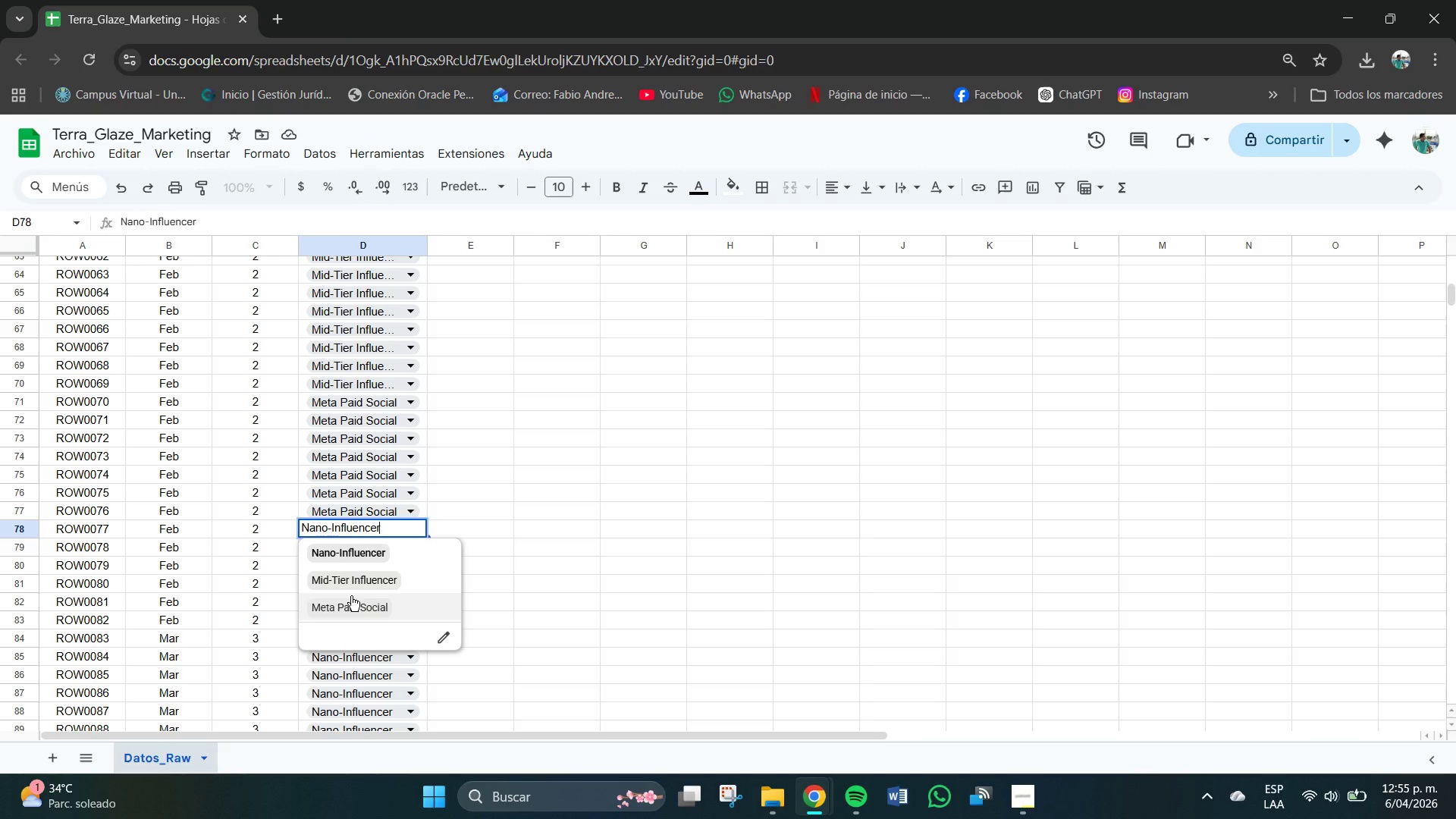 
left_click([351, 598])
 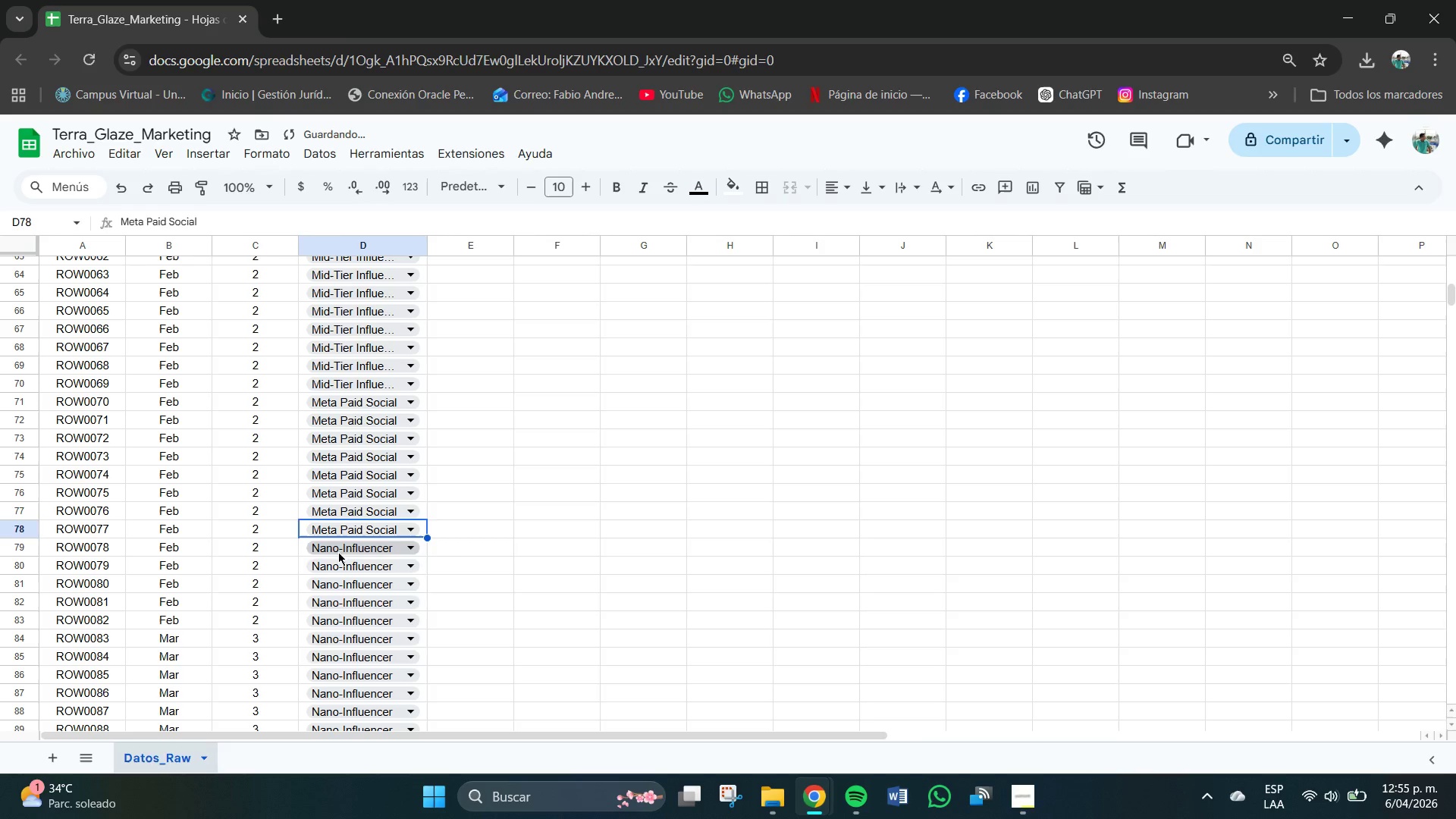 
left_click([338, 552])
 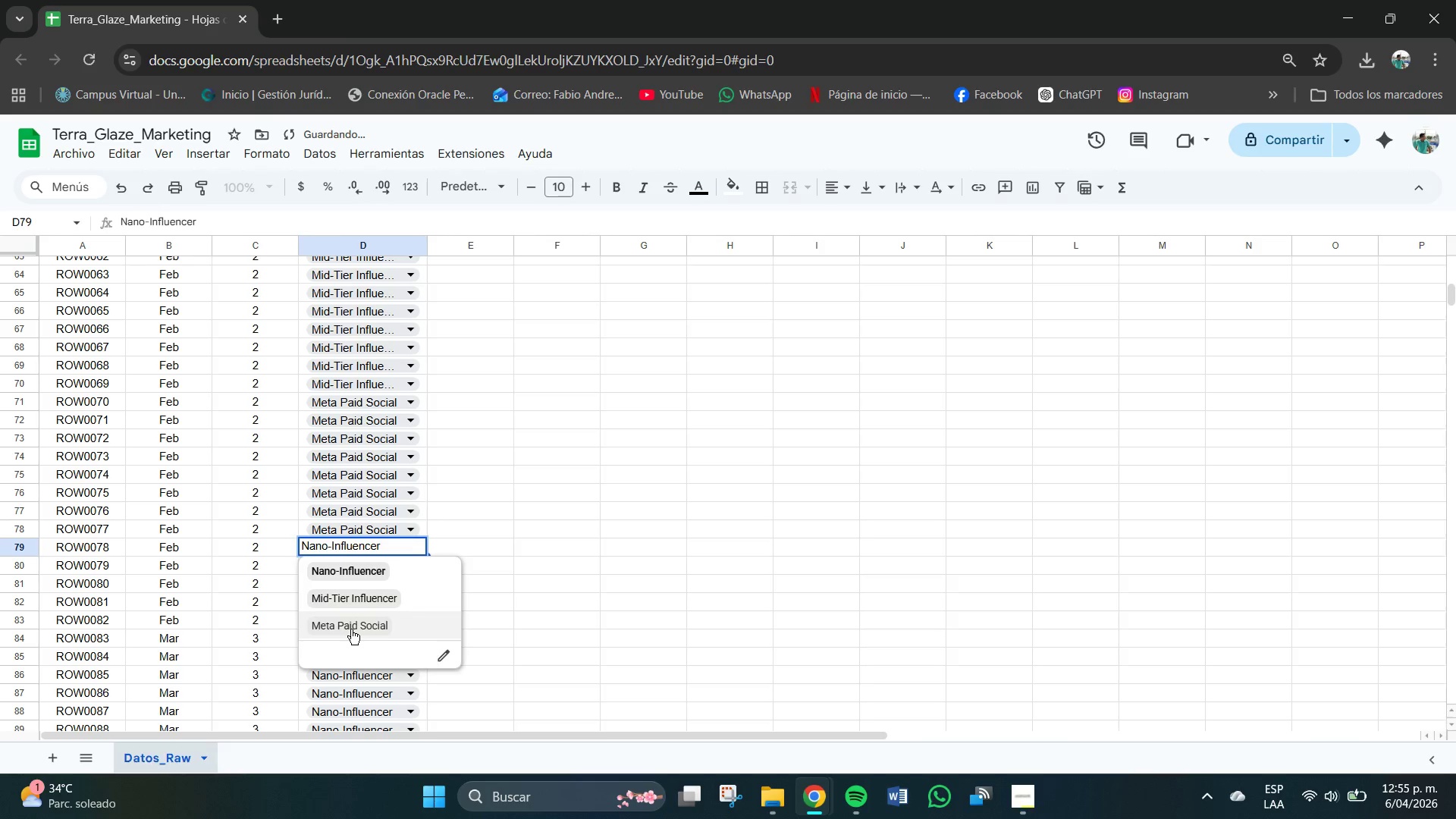 
left_click([351, 629])
 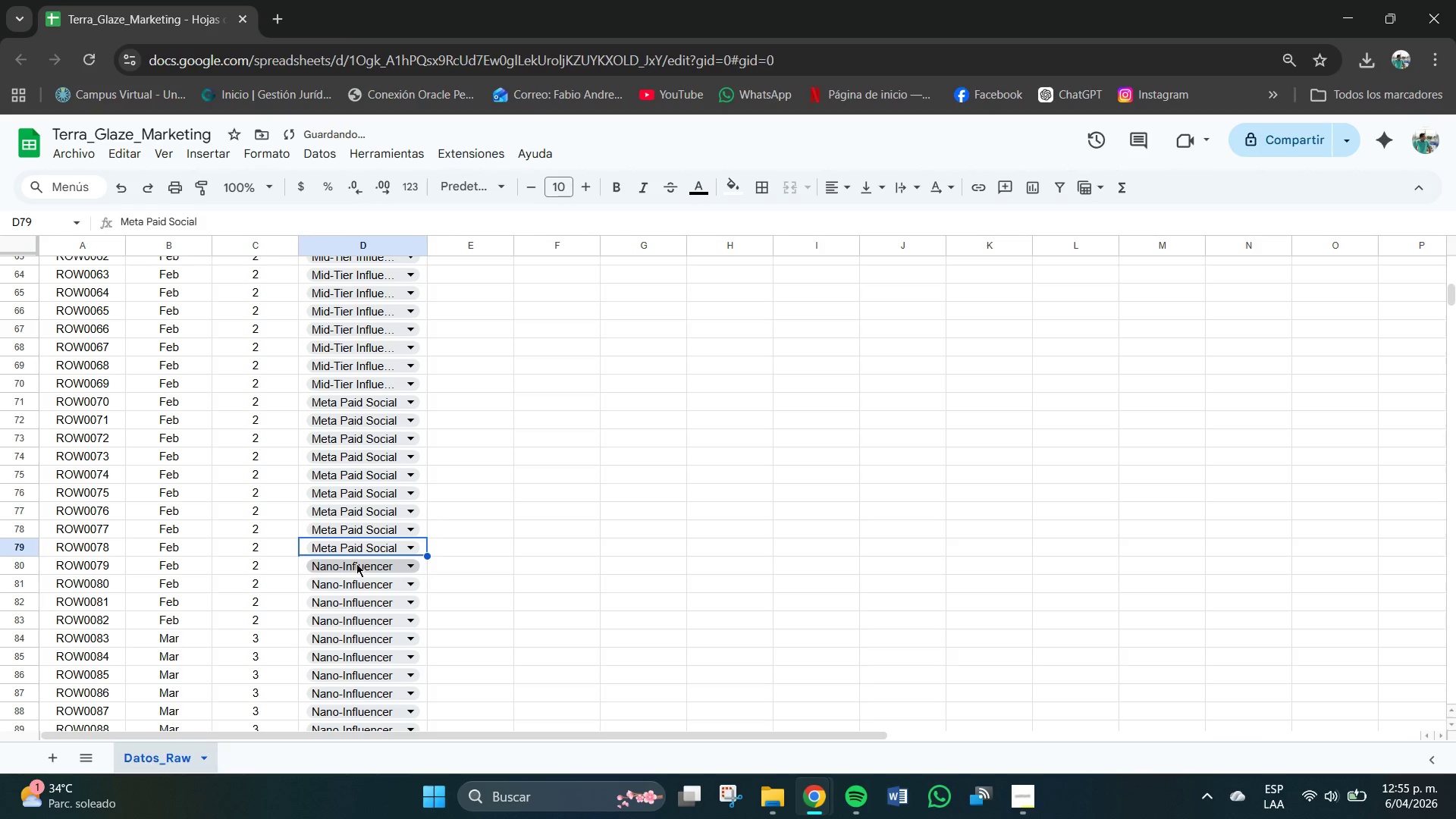 
left_click([358, 563])
 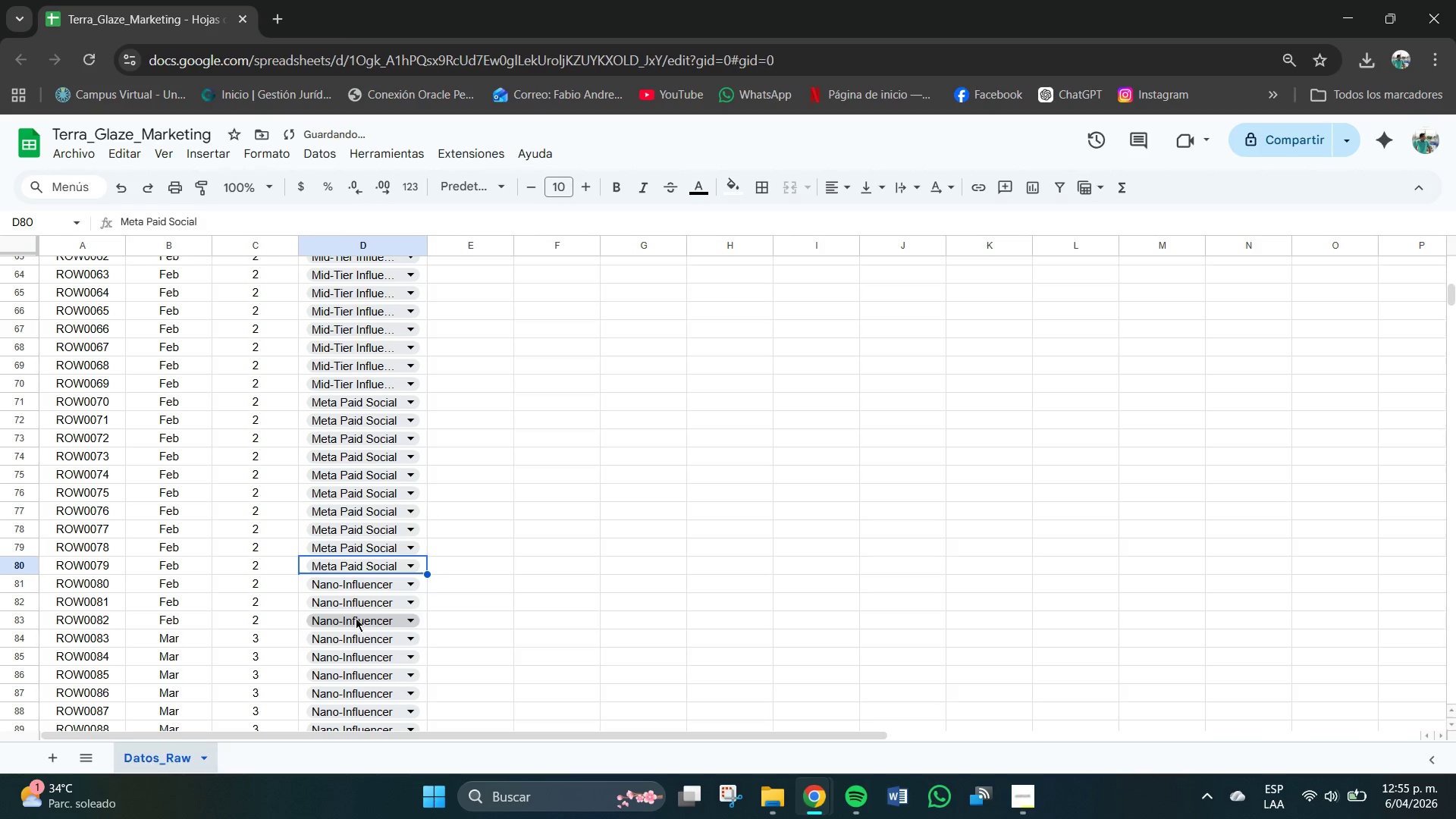 
left_click([358, 580])
 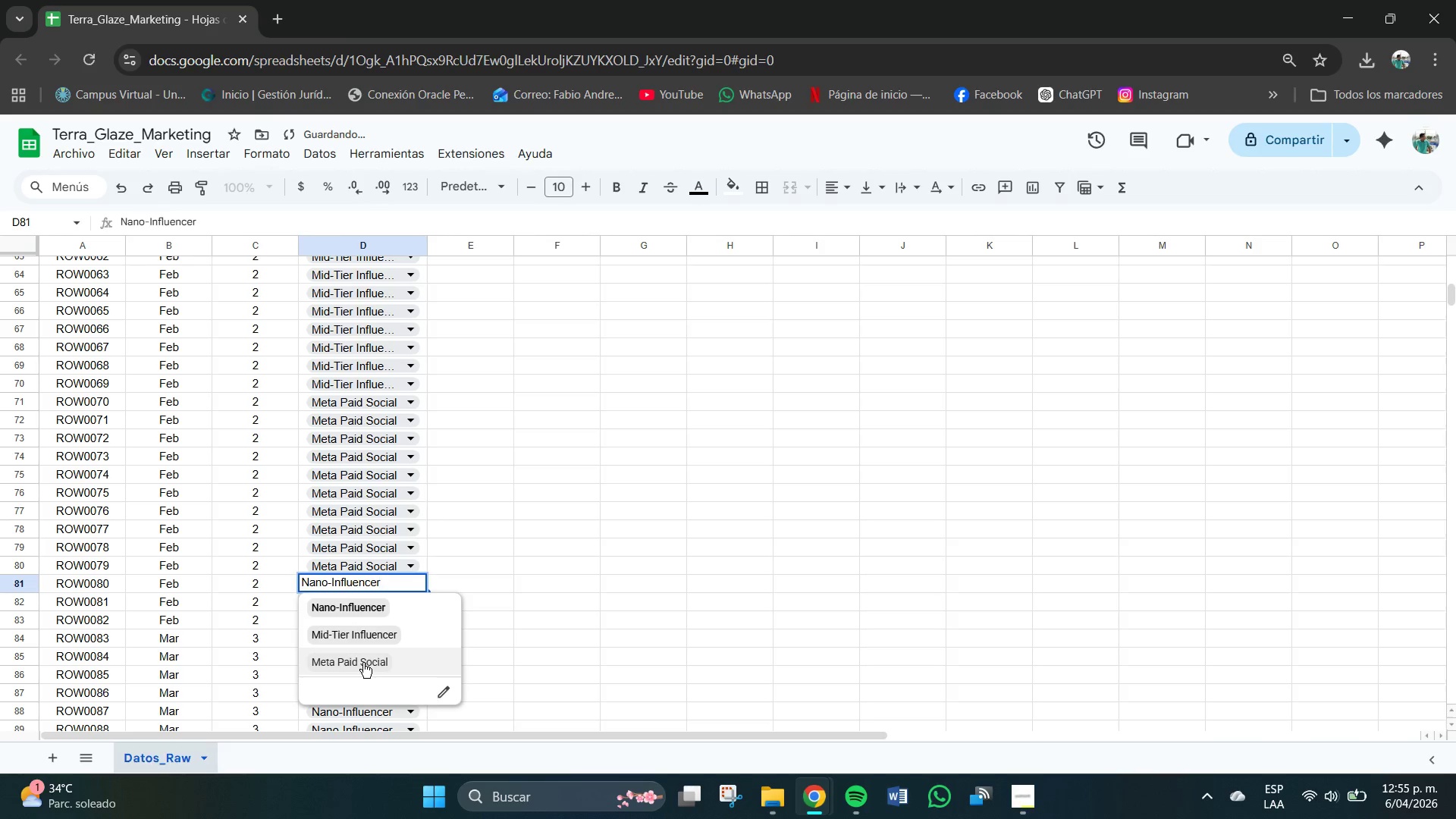 
left_click([362, 663])
 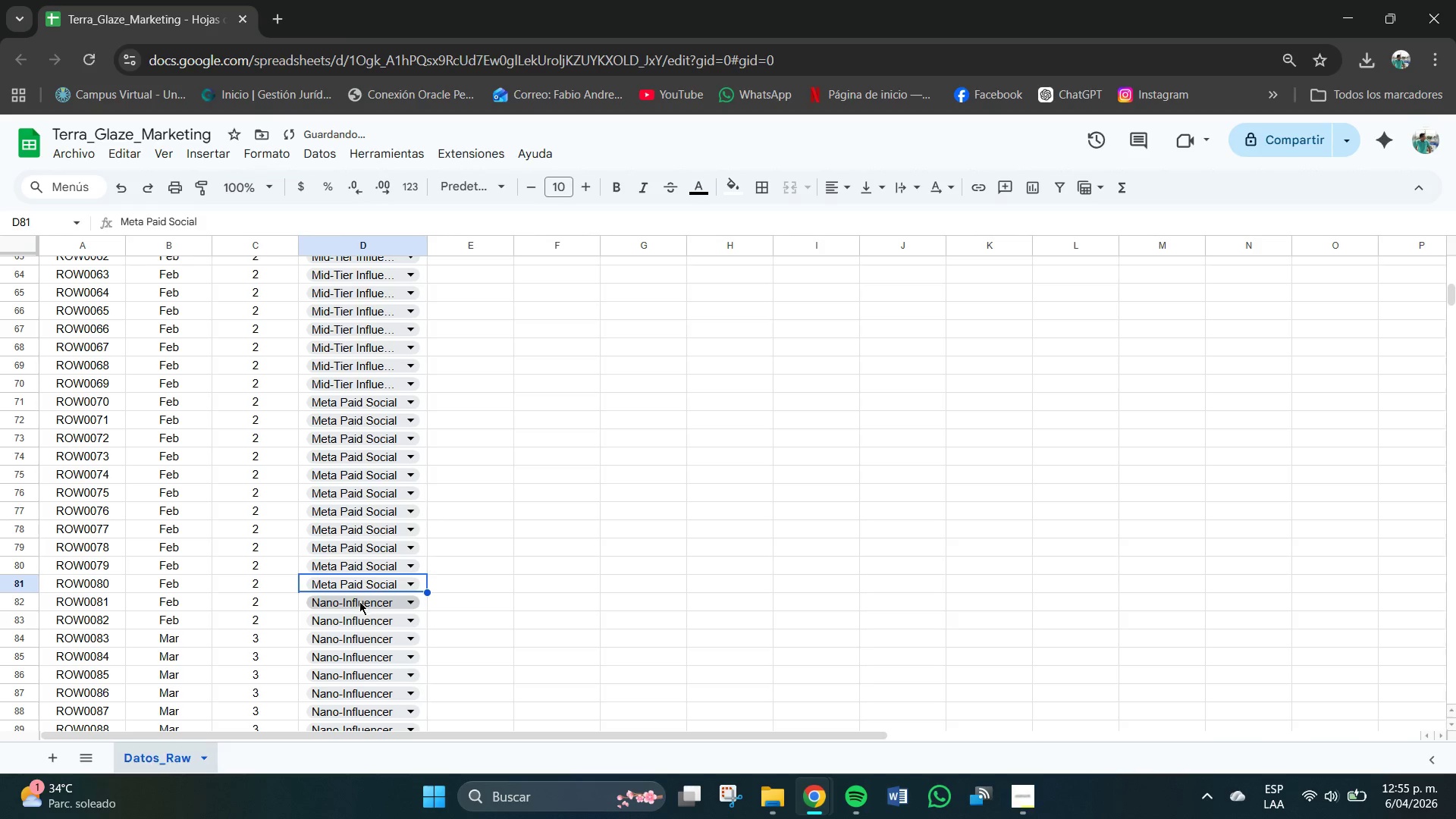 
left_click([361, 603])
 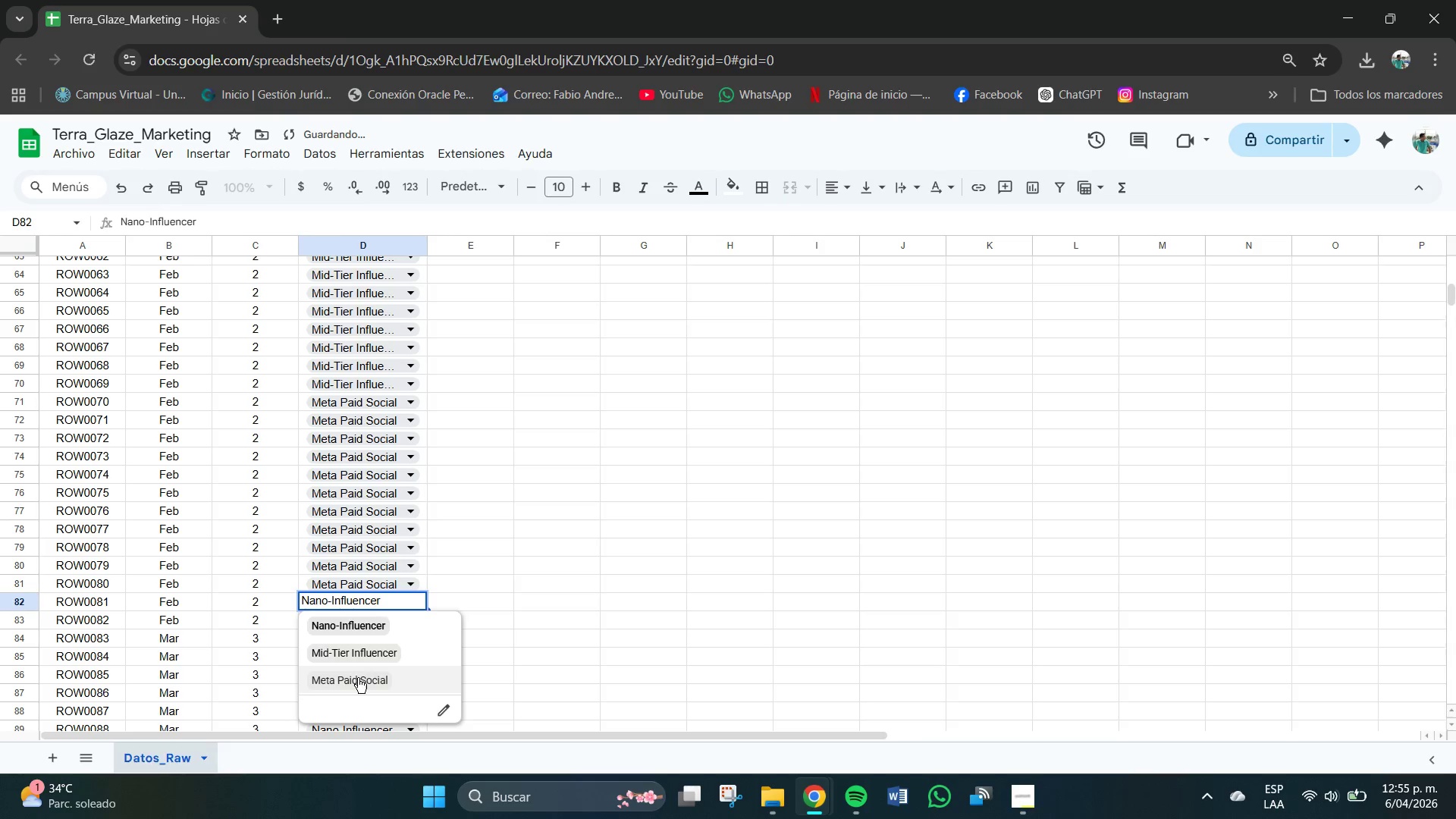 
left_click([358, 679])
 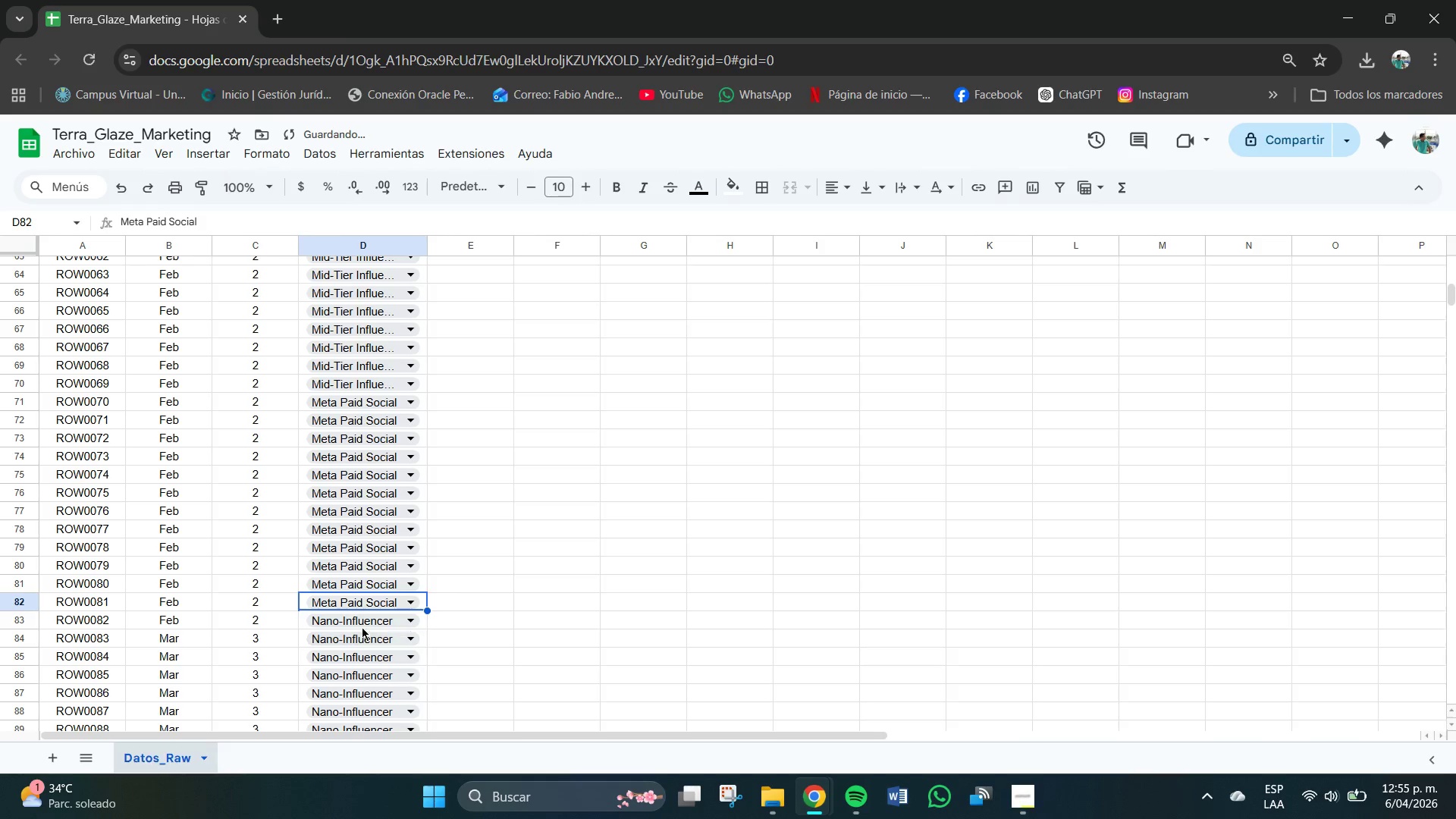 
left_click([365, 618])
 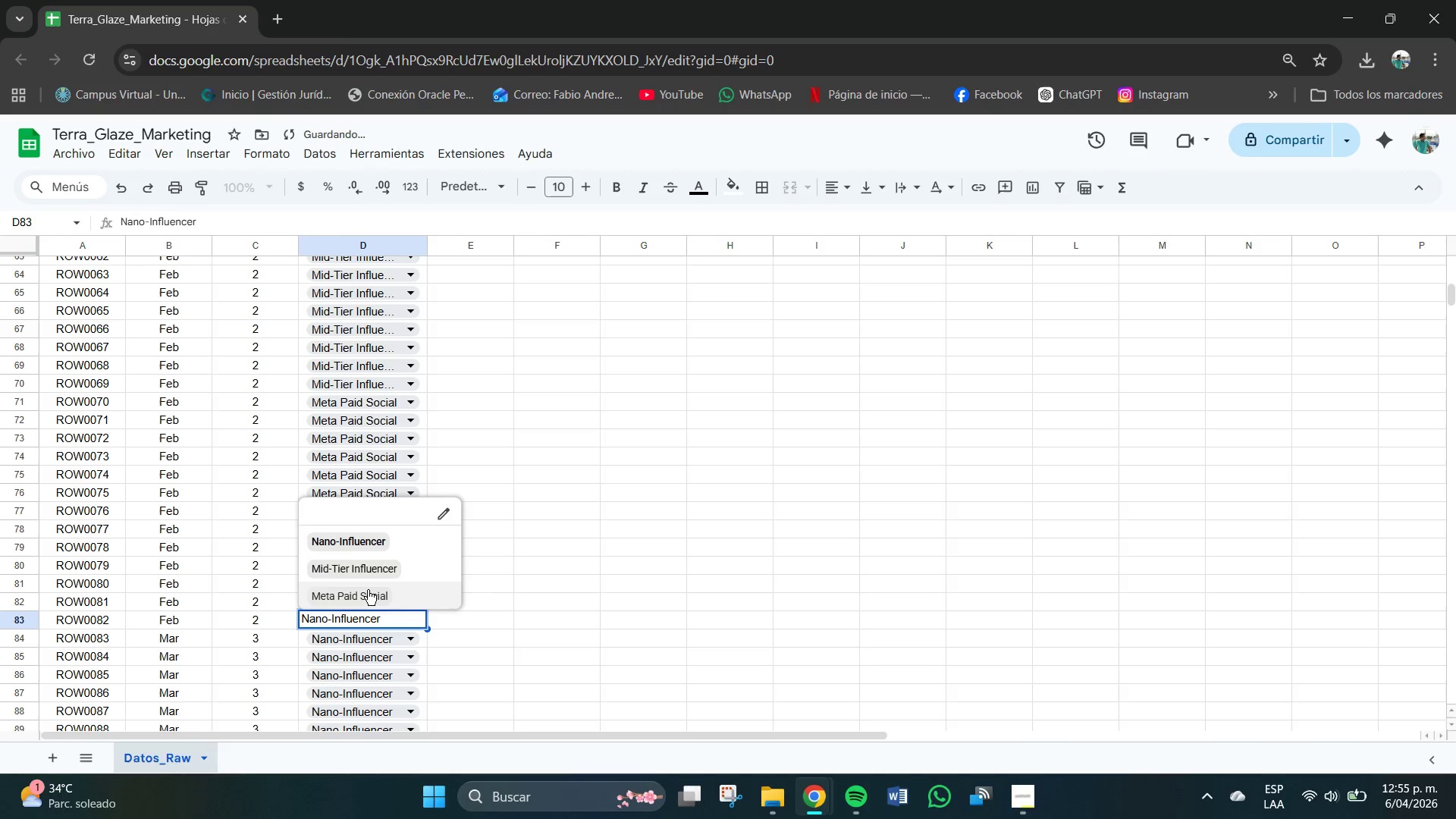 
left_click([368, 590])
 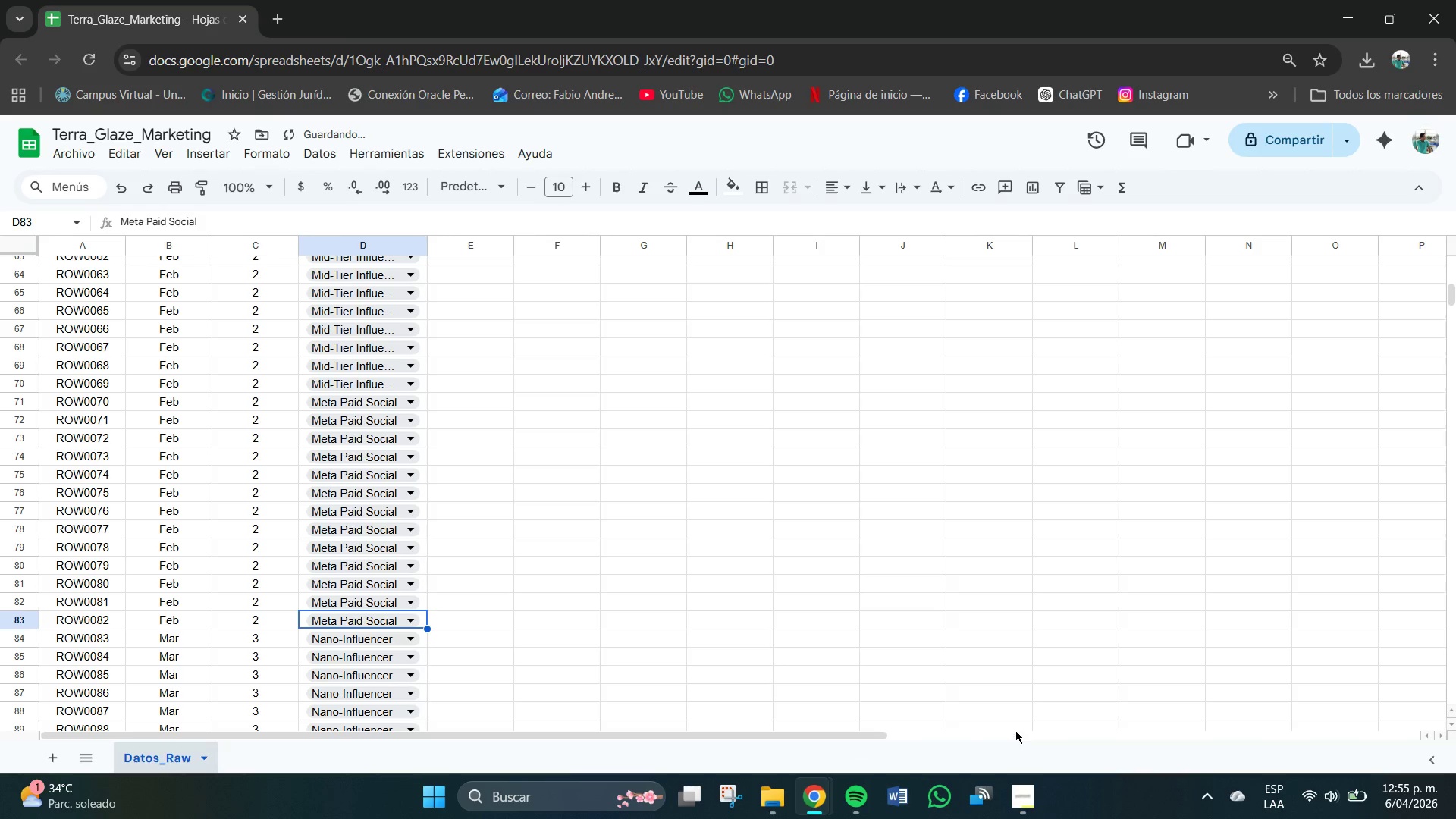 
left_click([1031, 808])